 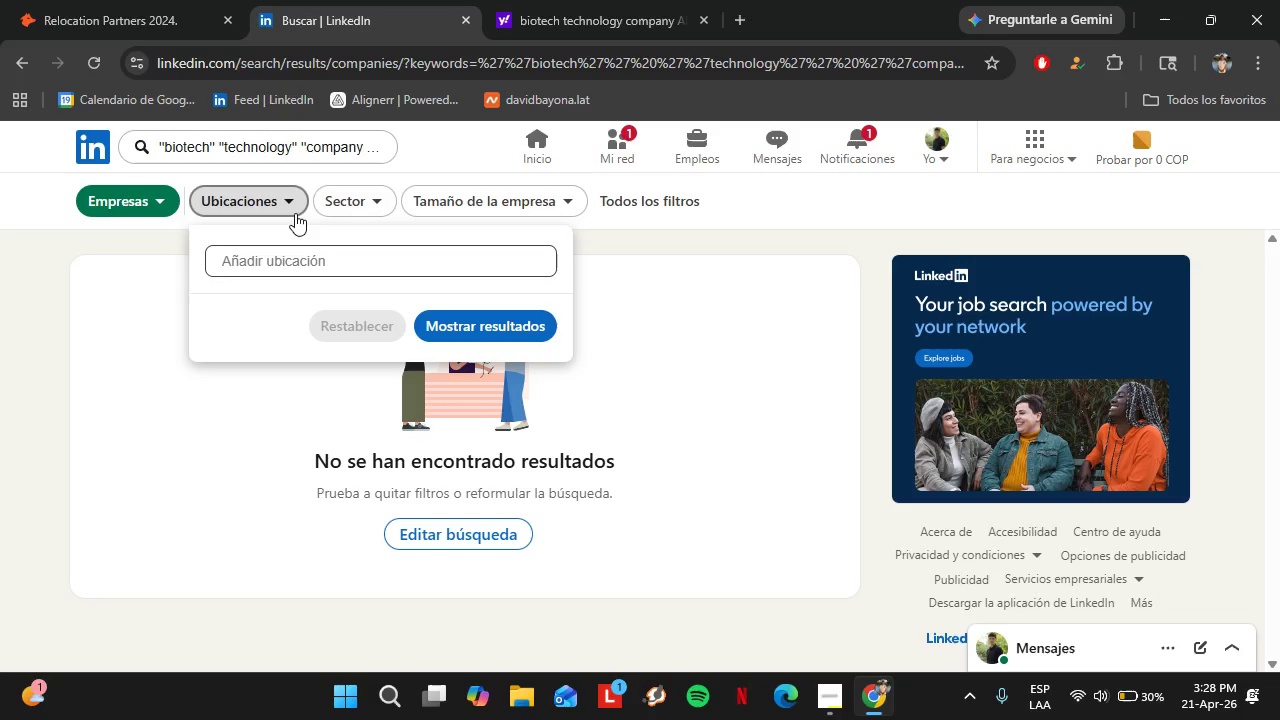 
left_click([310, 248])
 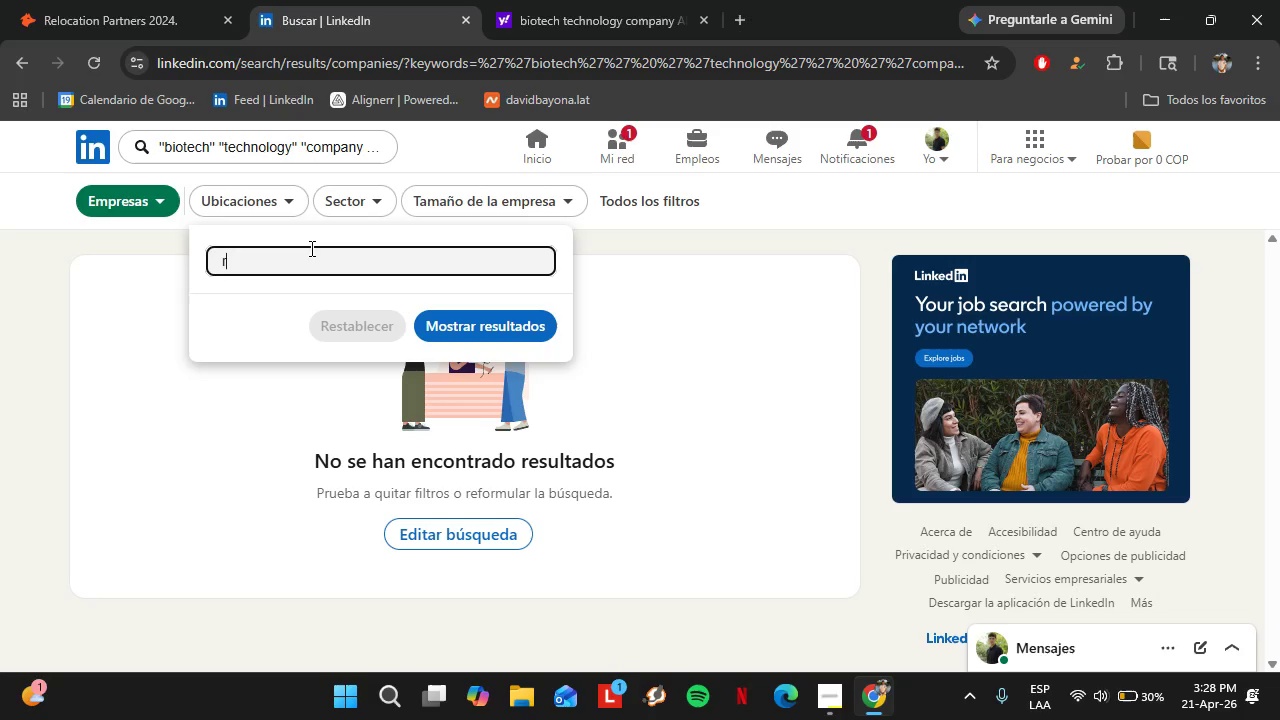 
type(rel])
key(Backspace)
key(Backspace)
key(Backspace)
type(aleig)
 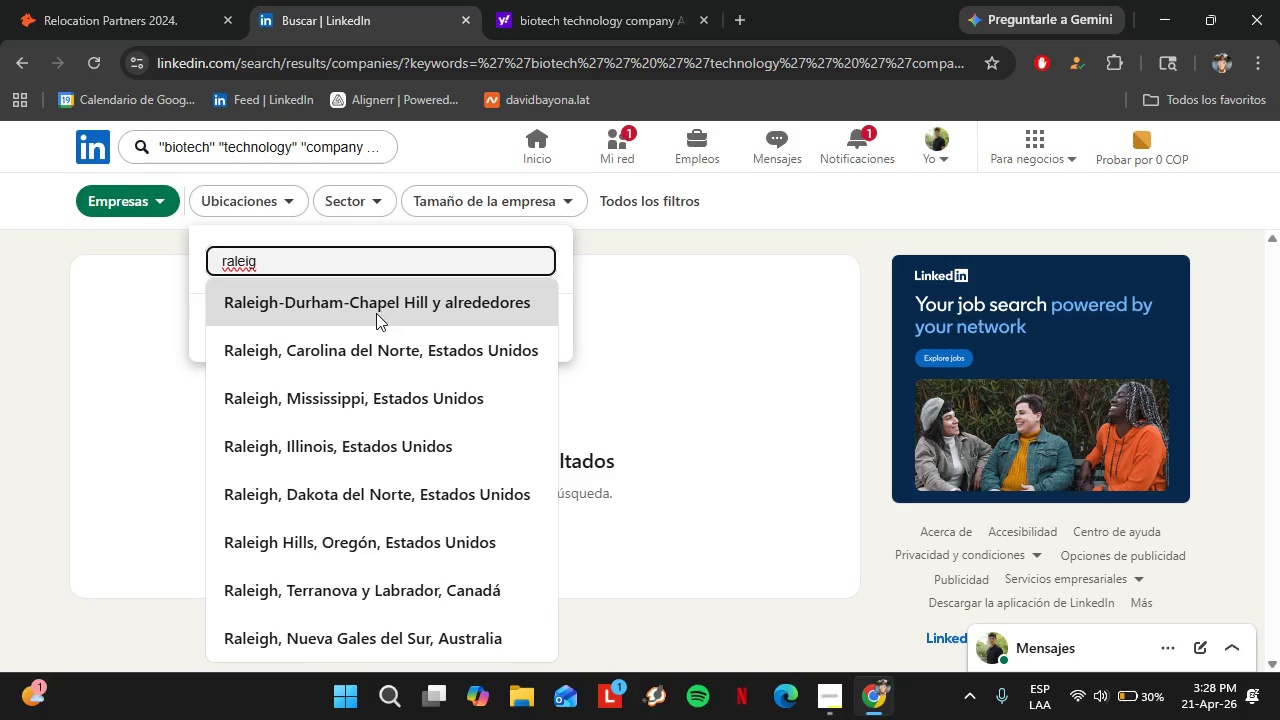 
left_click([374, 310])
 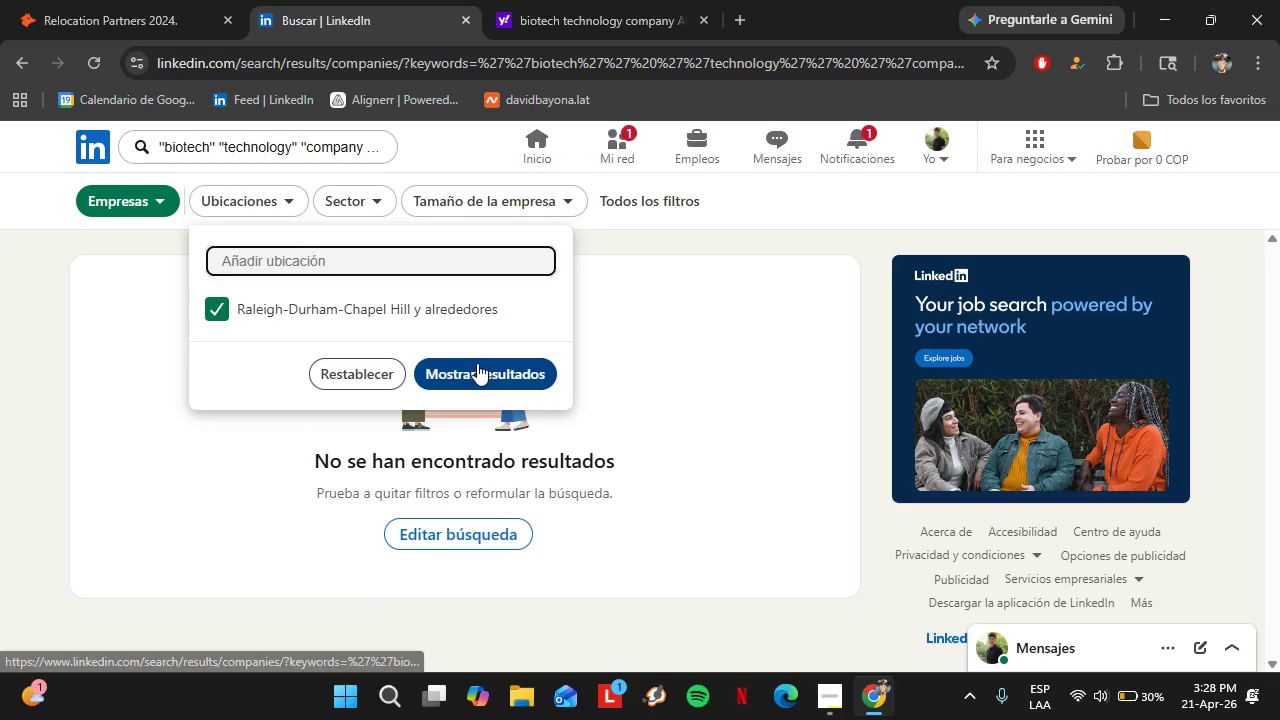 
left_click([477, 363])
 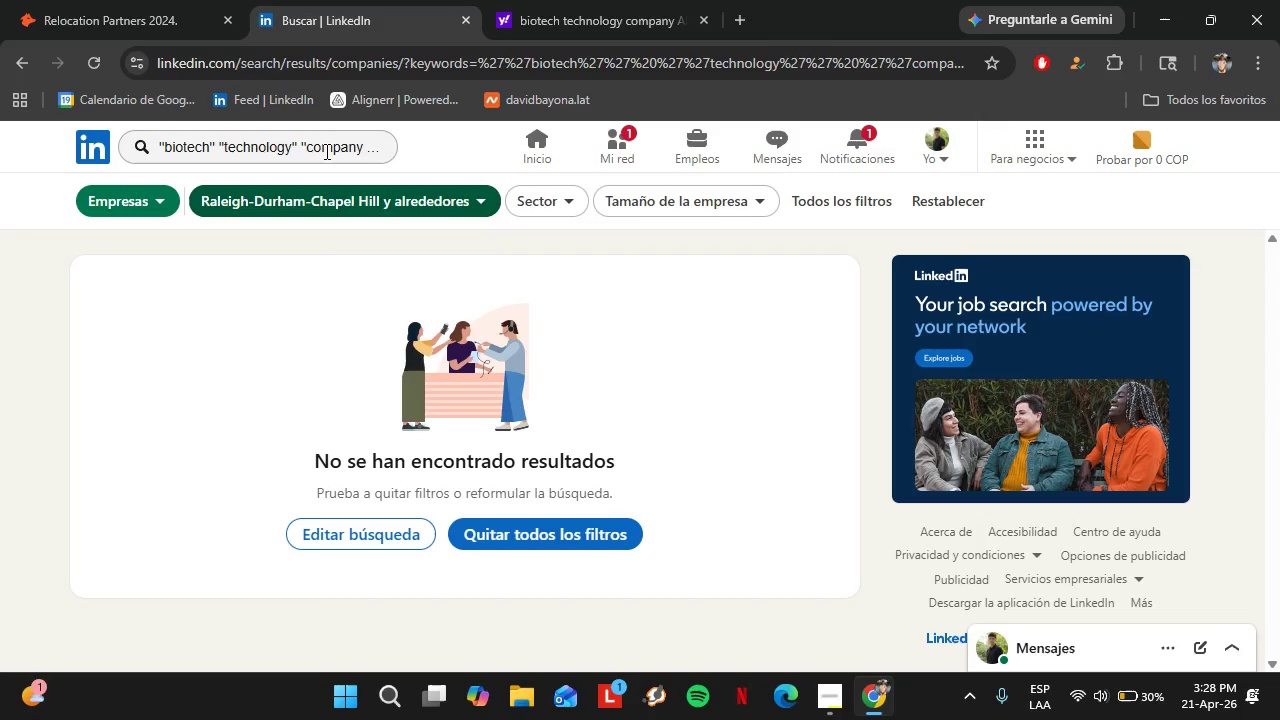 
double_click([325, 147])
 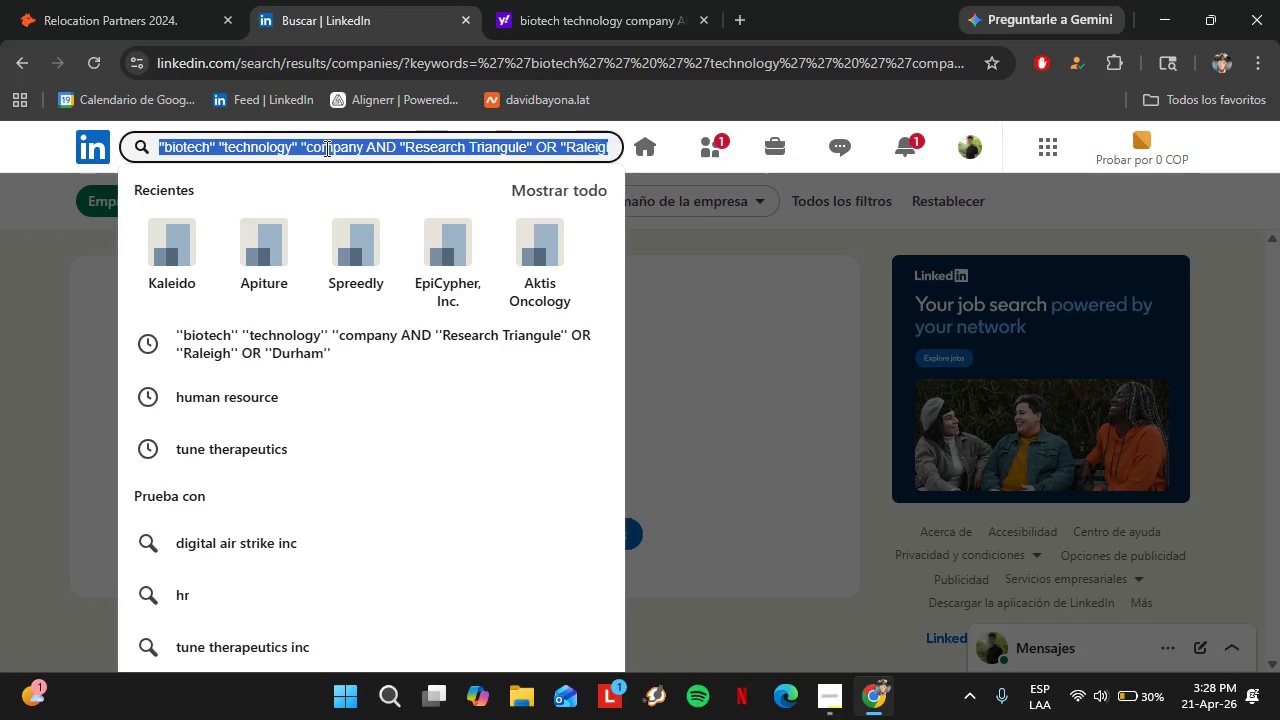 
triple_click([325, 147])
 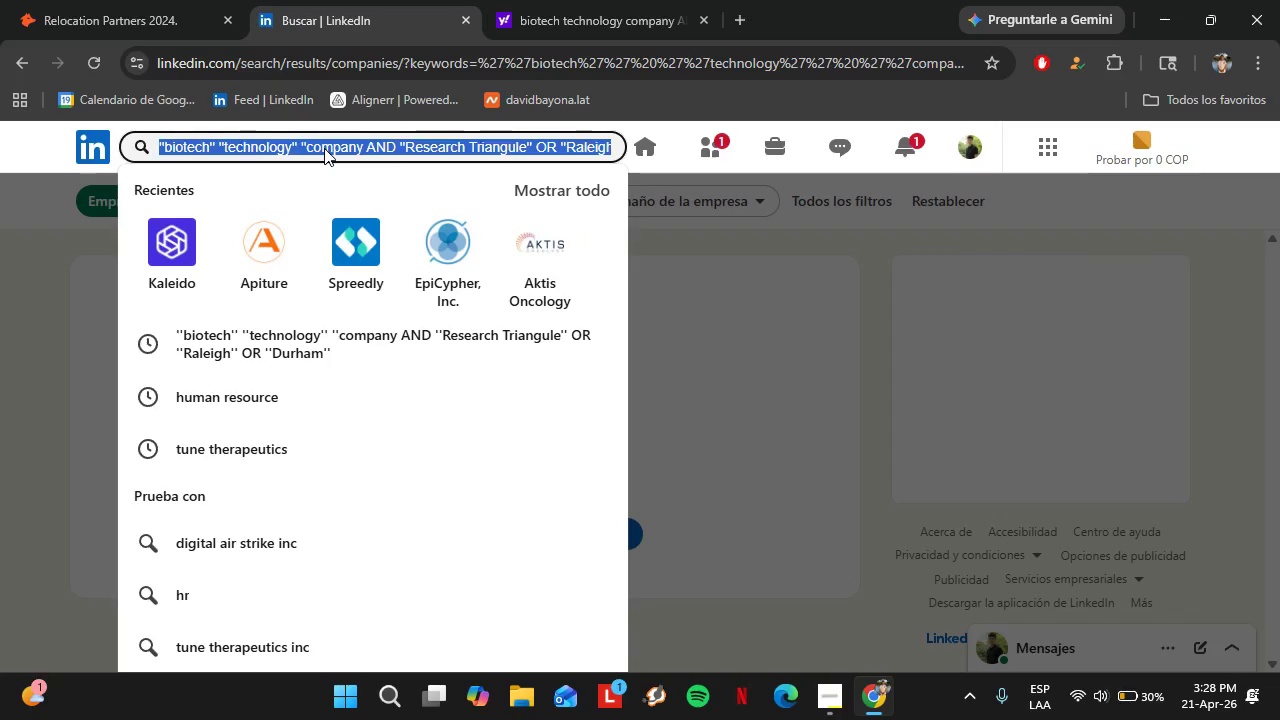 
key(Backspace)
 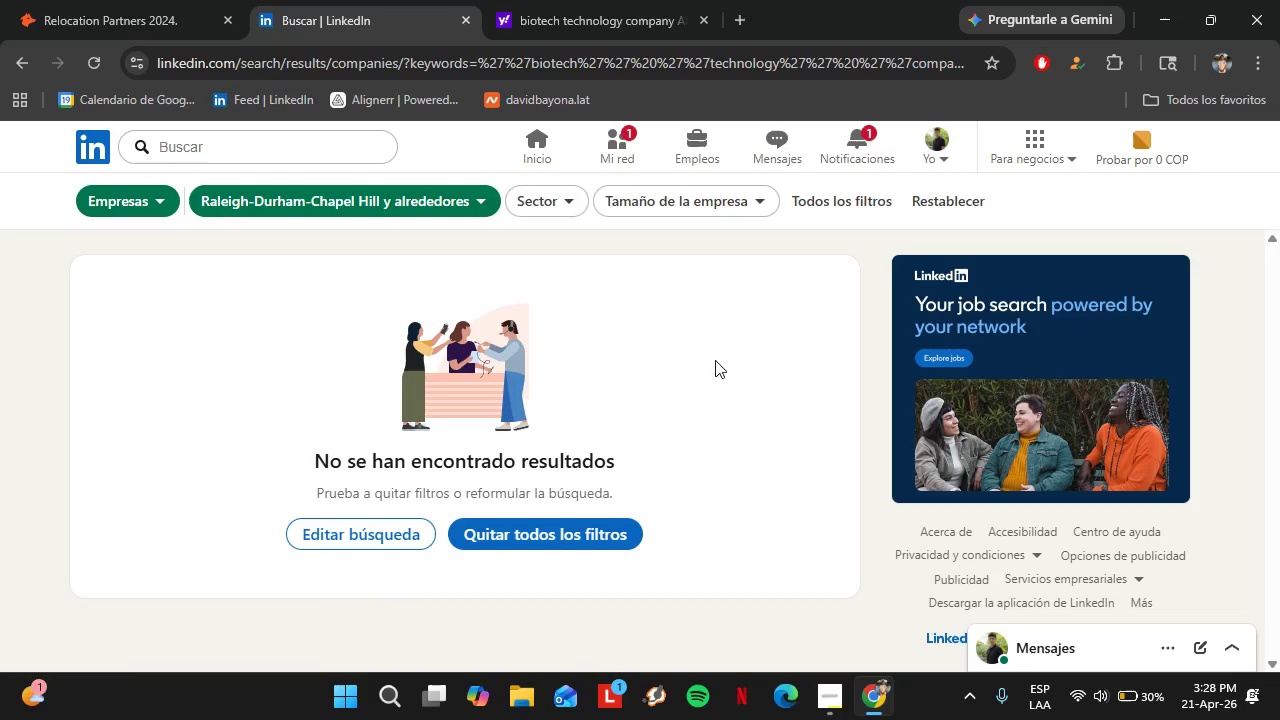 
left_click([715, 360])
 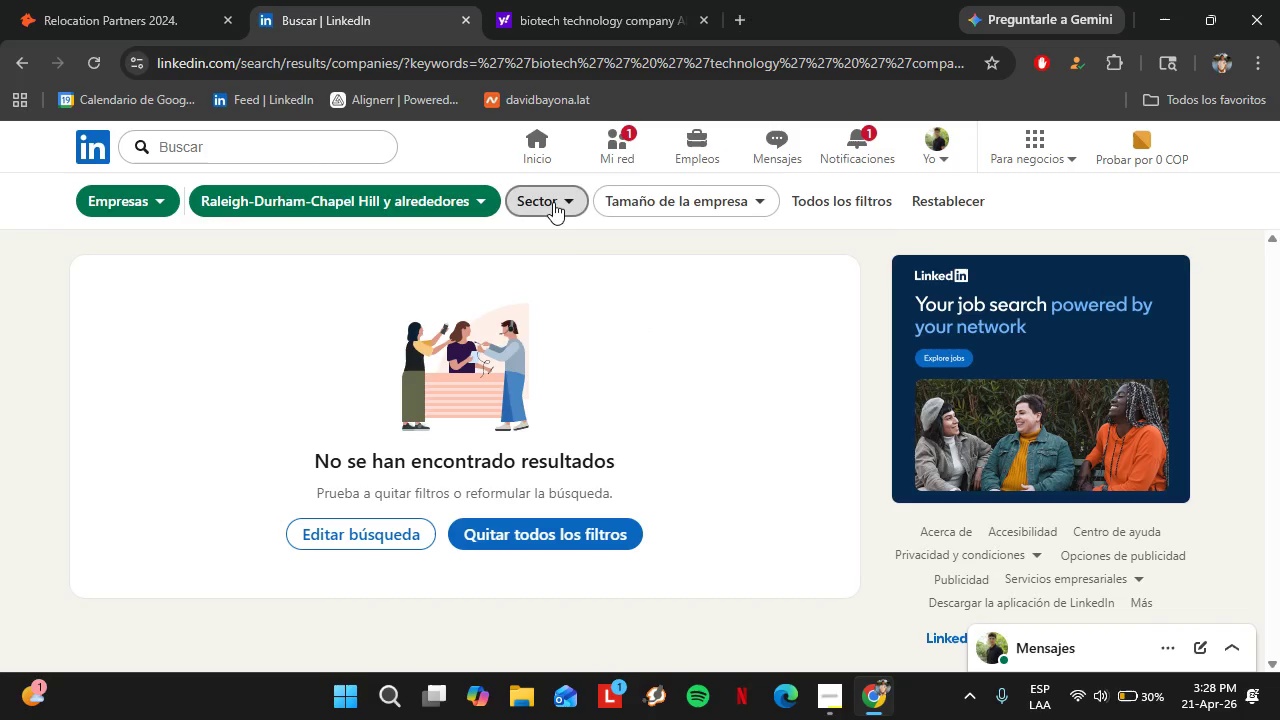 
left_click([553, 202])
 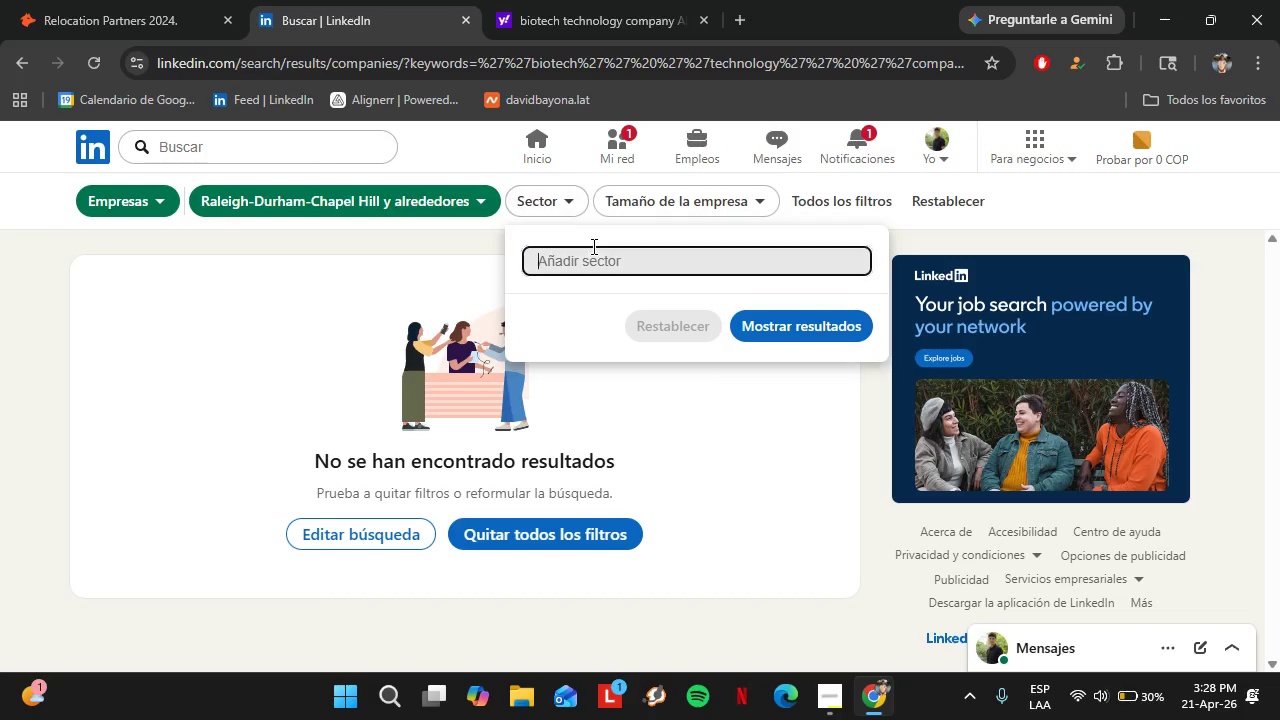 
left_click([592, 246])
 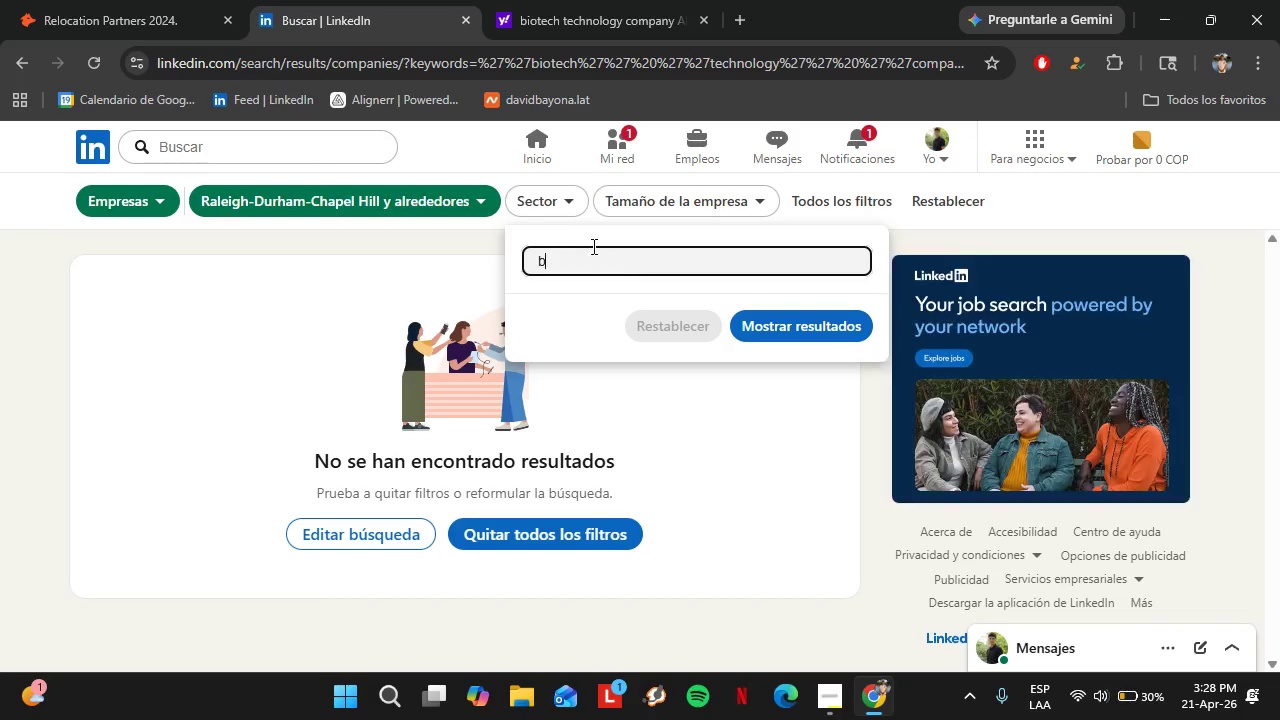 
type(bio)
 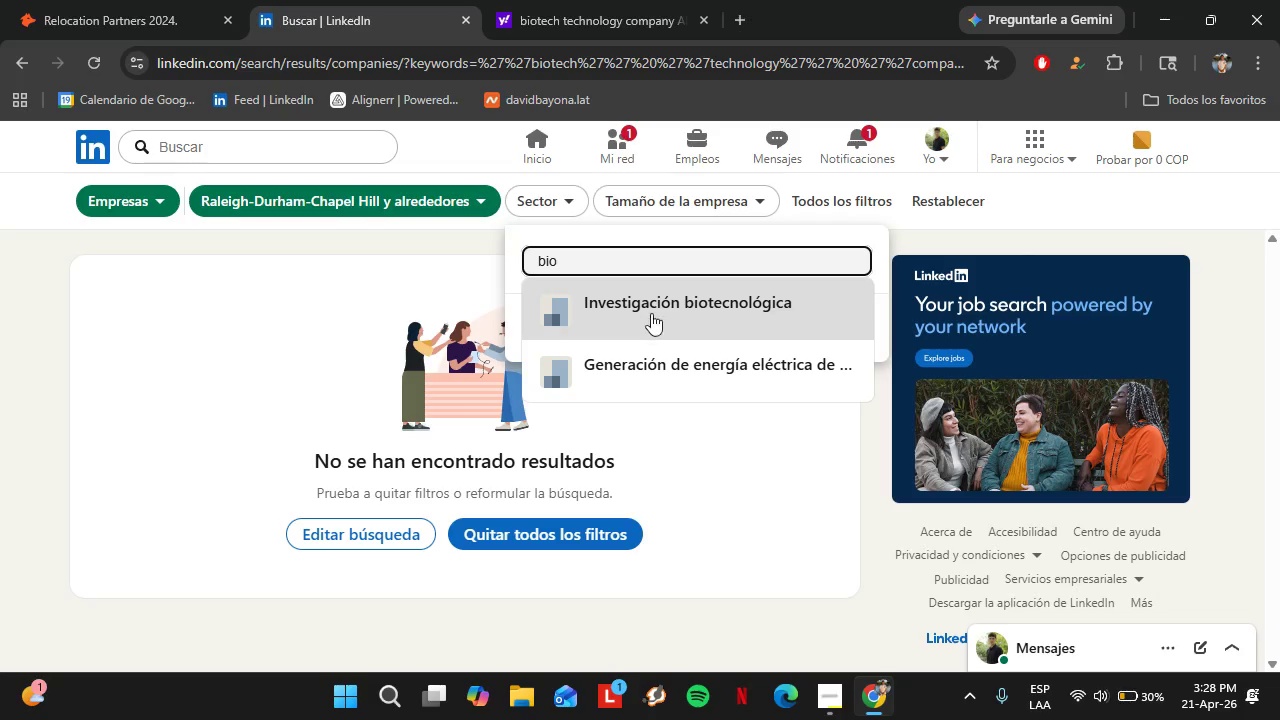 
left_click([672, 301])
 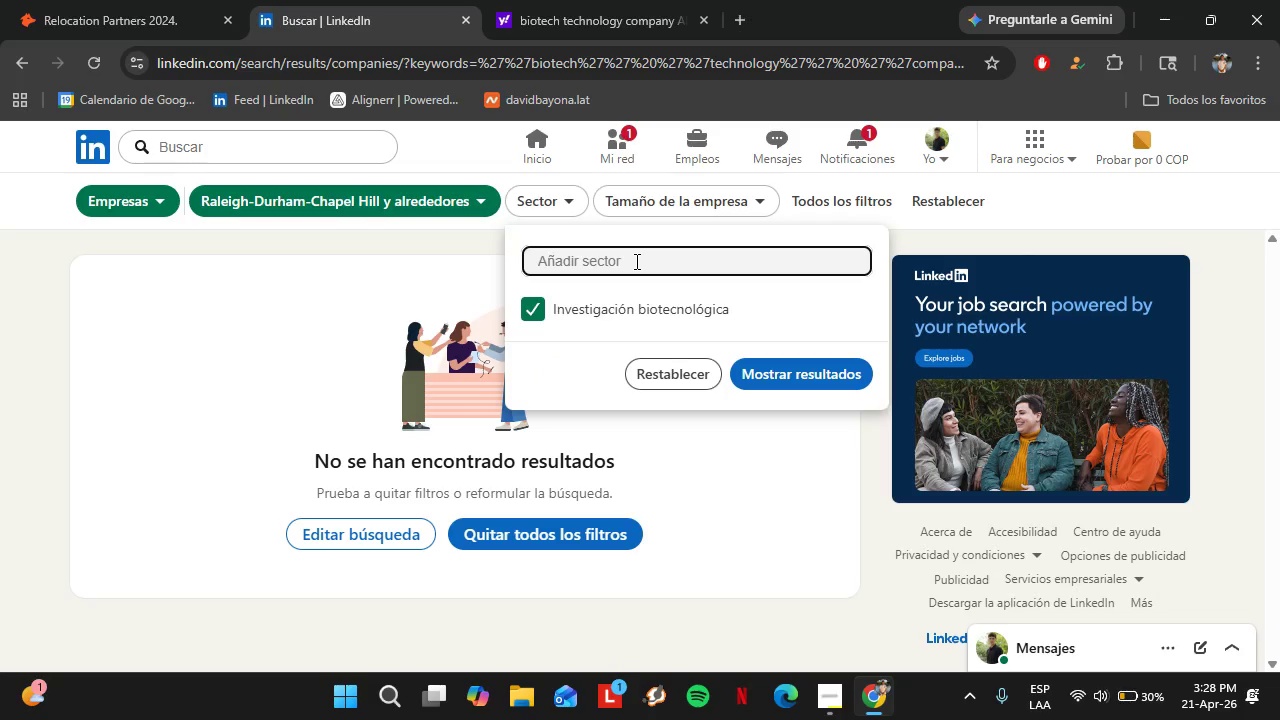 
type(tecno)
 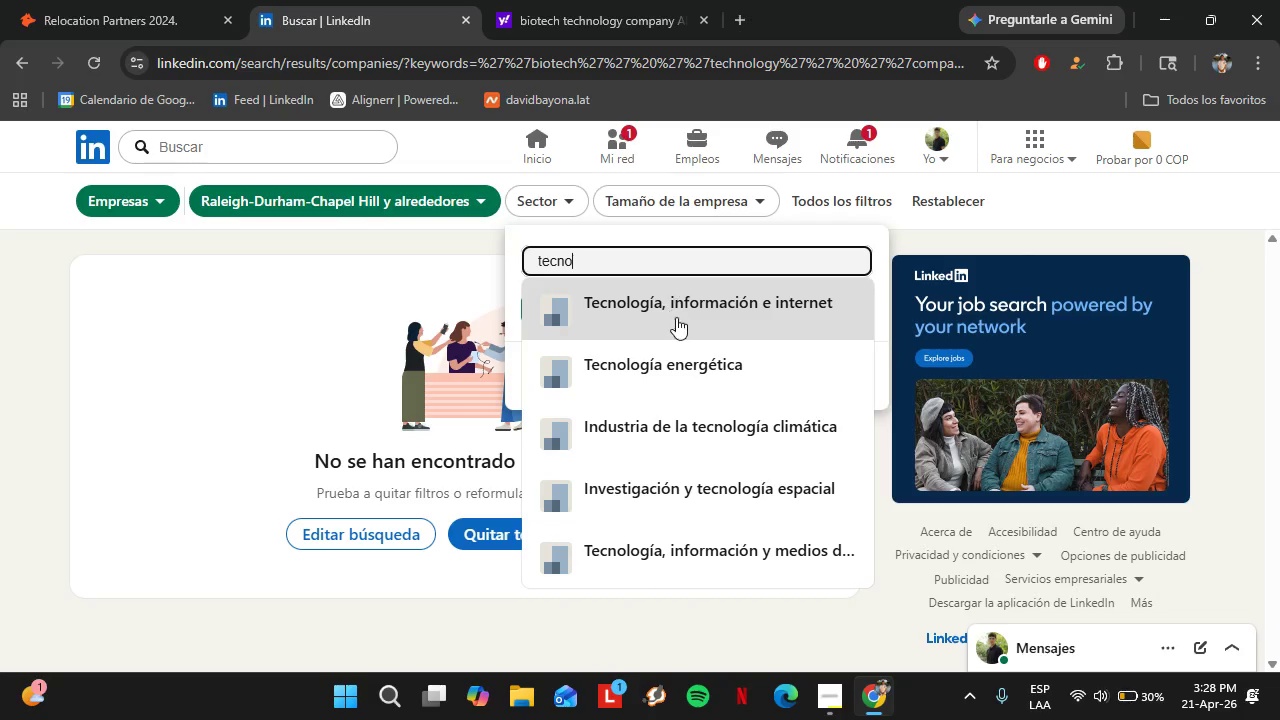 
left_click([676, 317])
 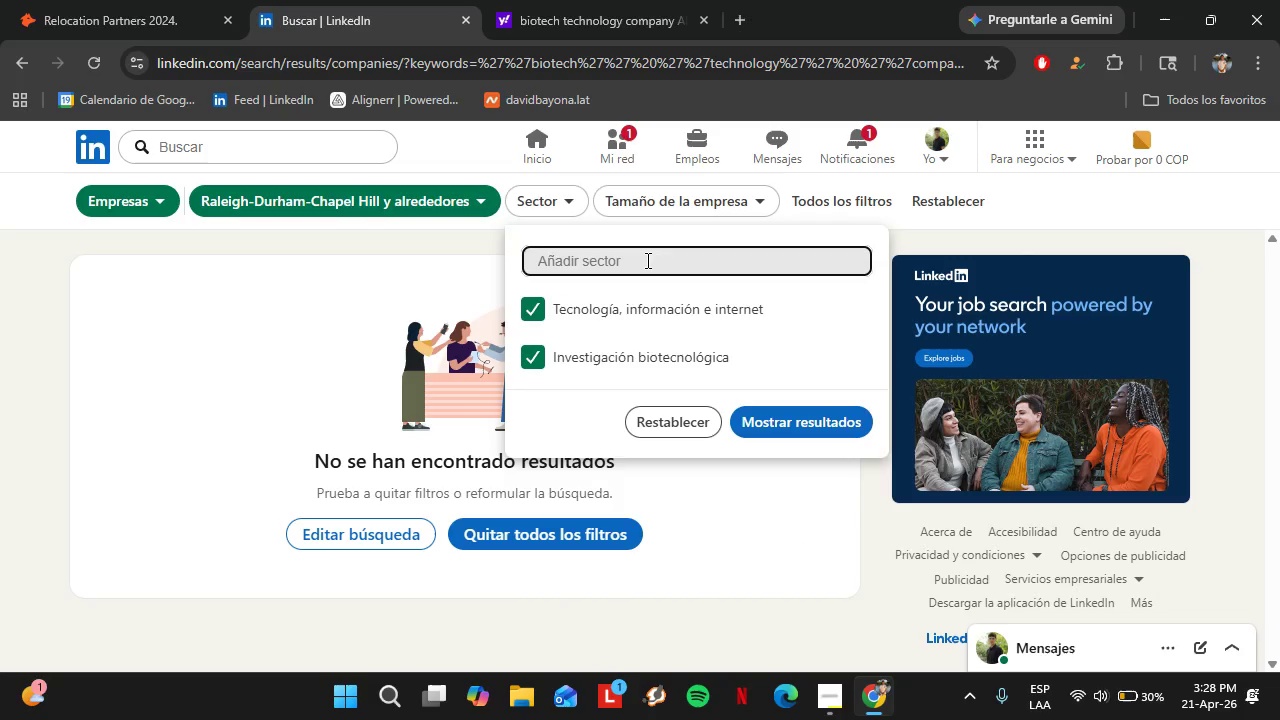 
left_click([646, 260])
 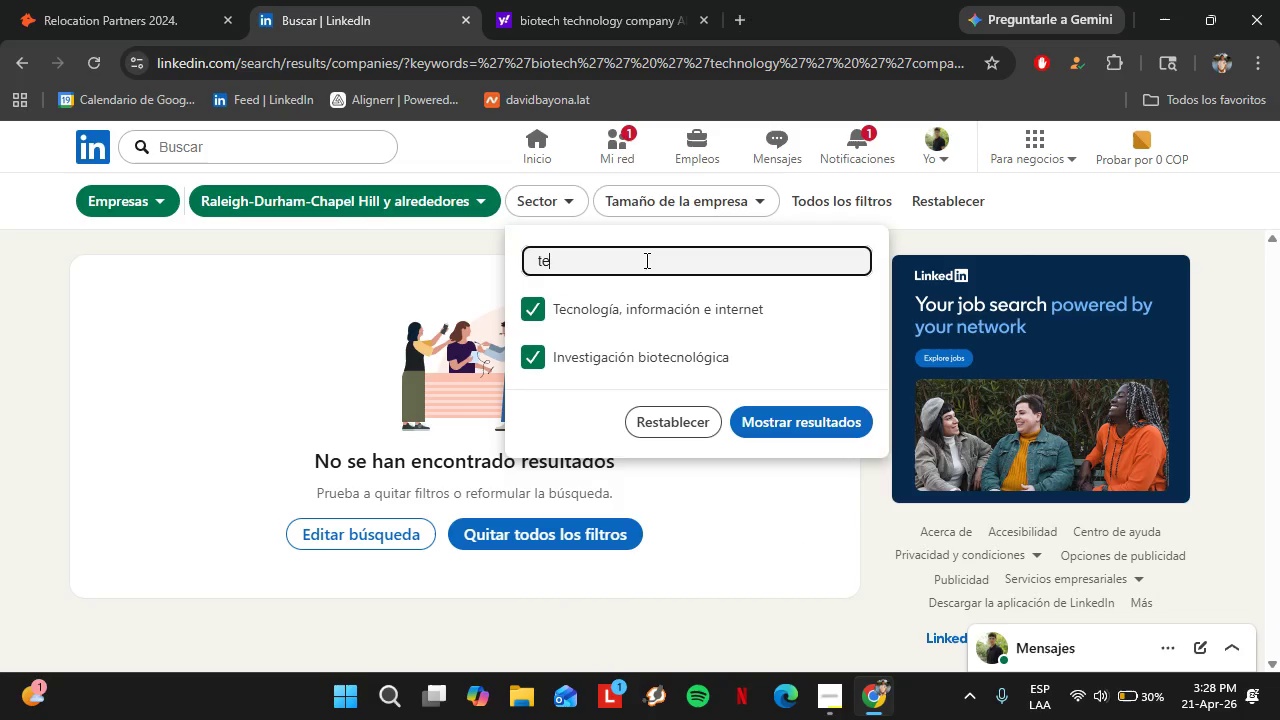 
type(tecnolo)
 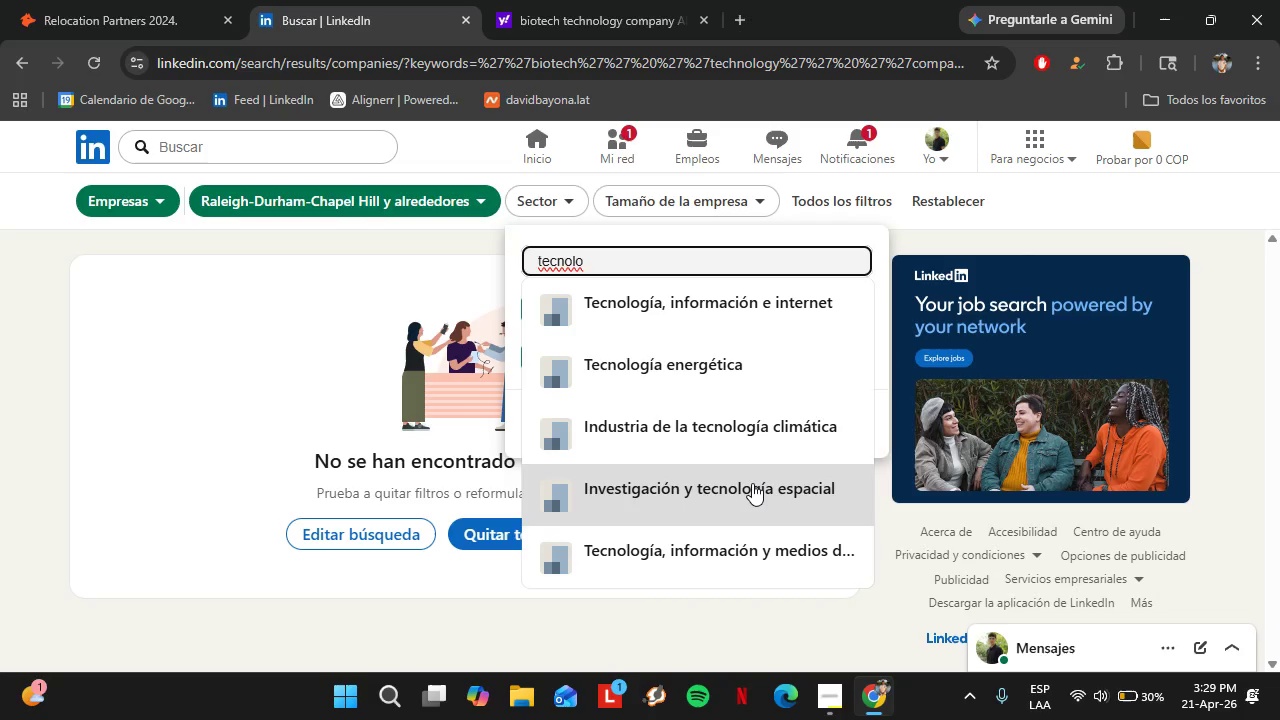 
left_click([752, 483])
 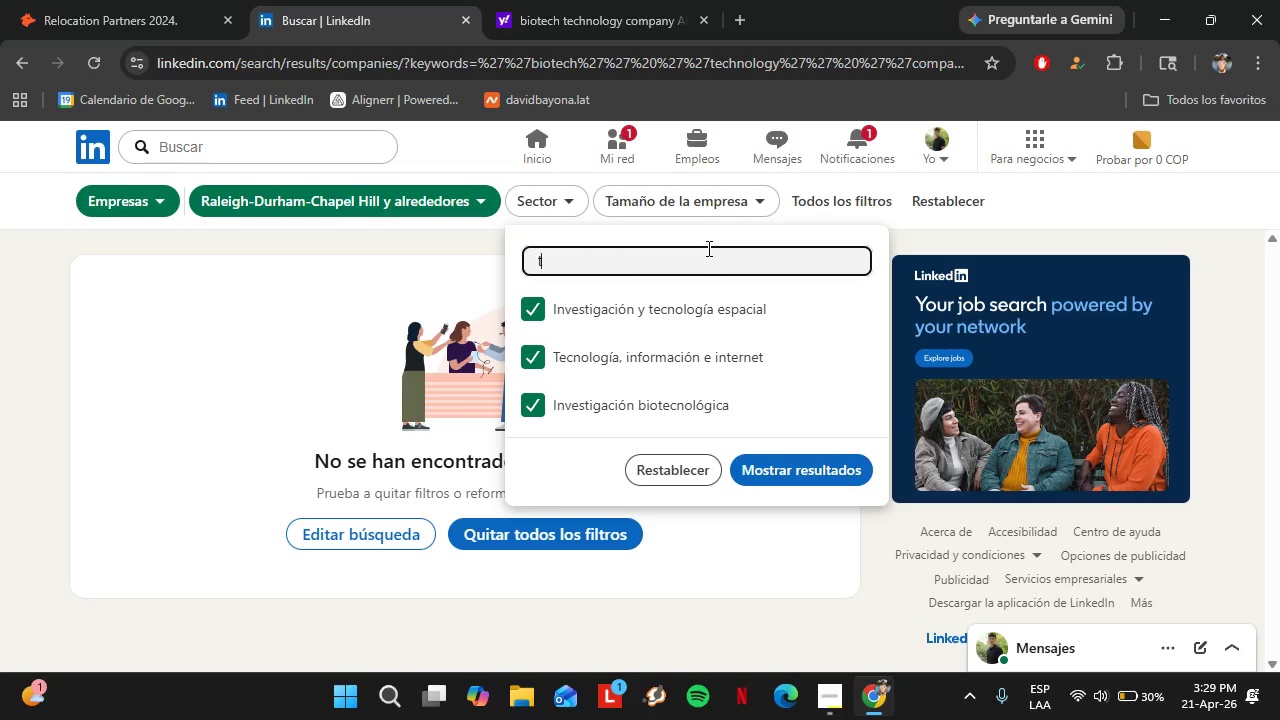 
type(tecnolo)
 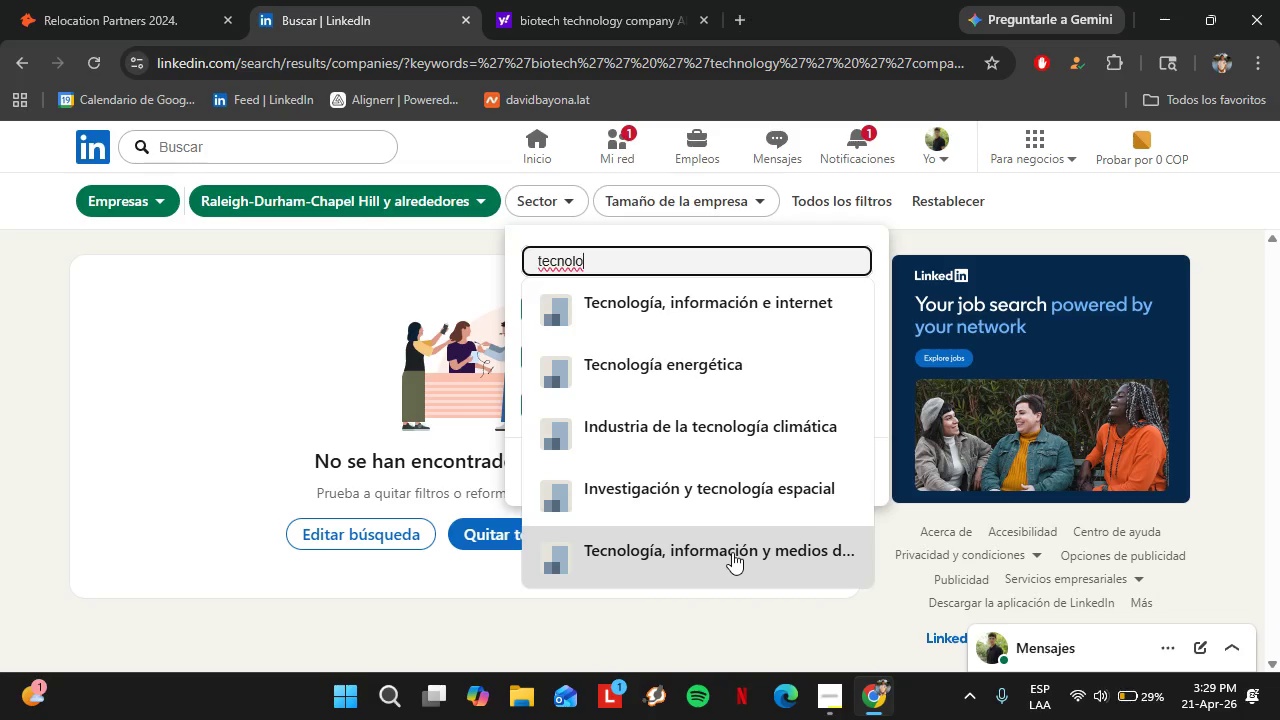 
left_click([732, 552])
 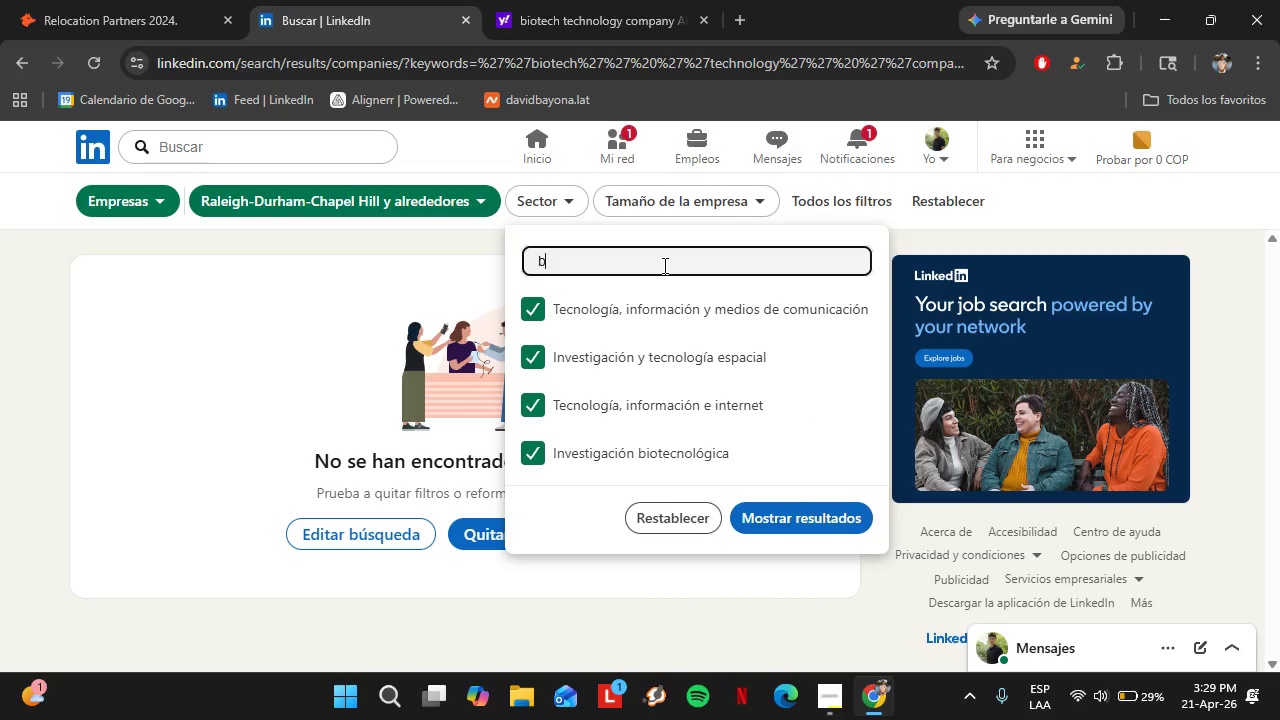 
type(biotecn)
 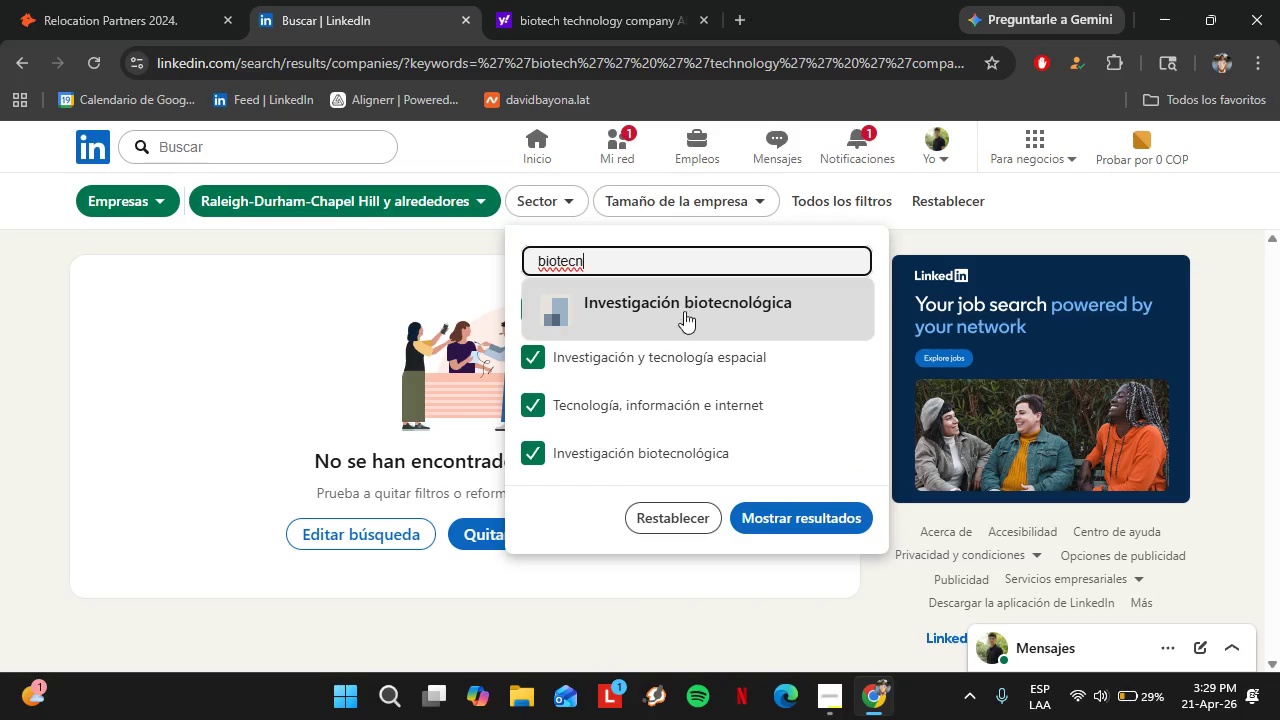 
left_click([684, 311])
 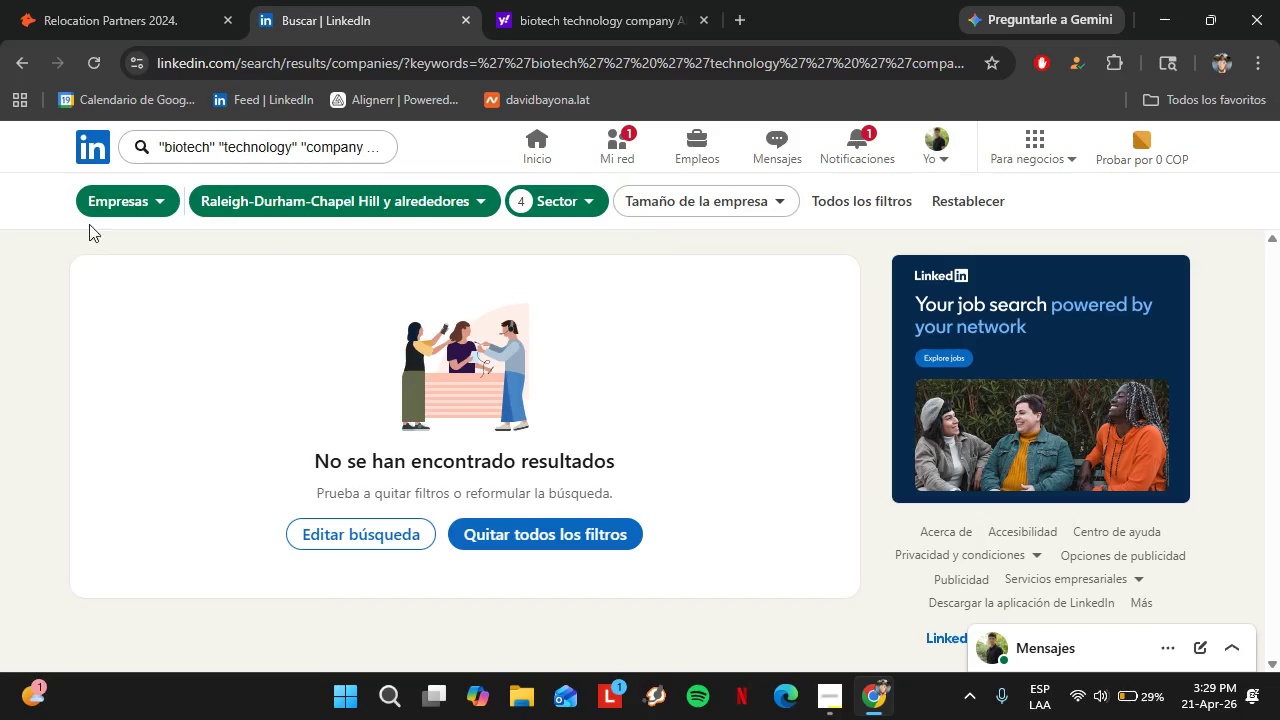 
wait(5.92)
 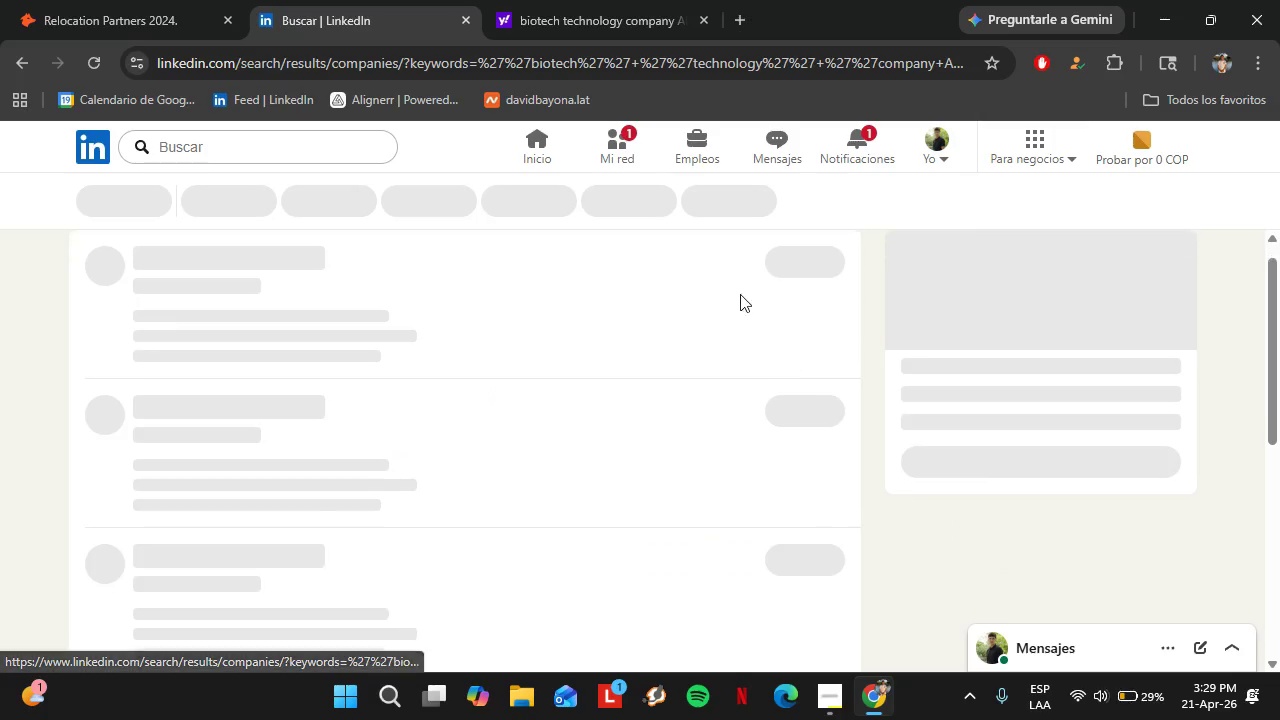 
left_click([402, 199])
 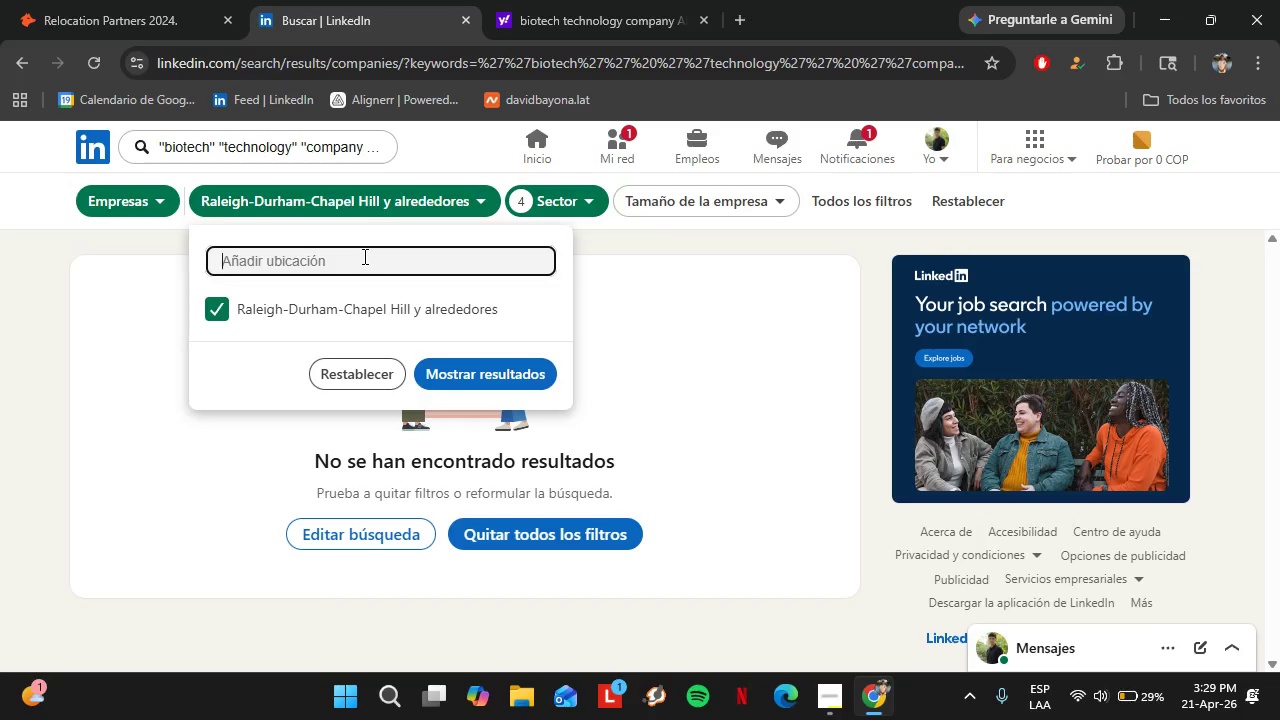 
type(rale)
 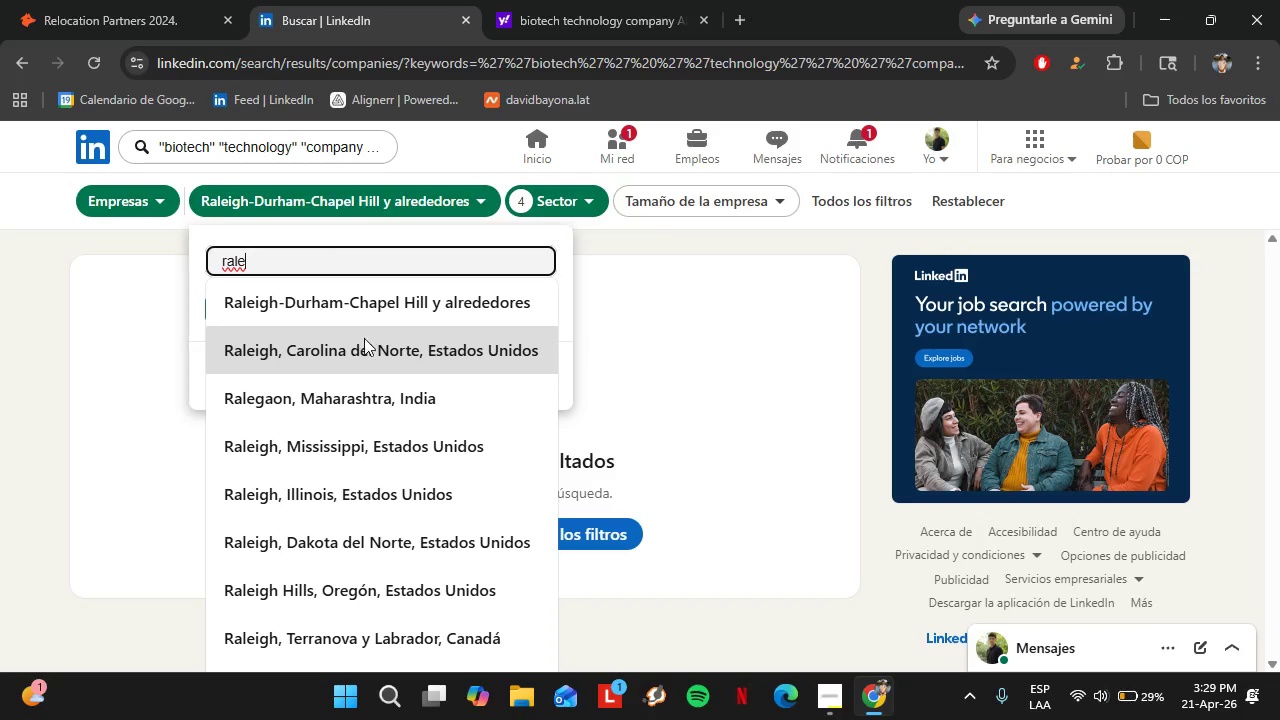 
left_click([362, 343])
 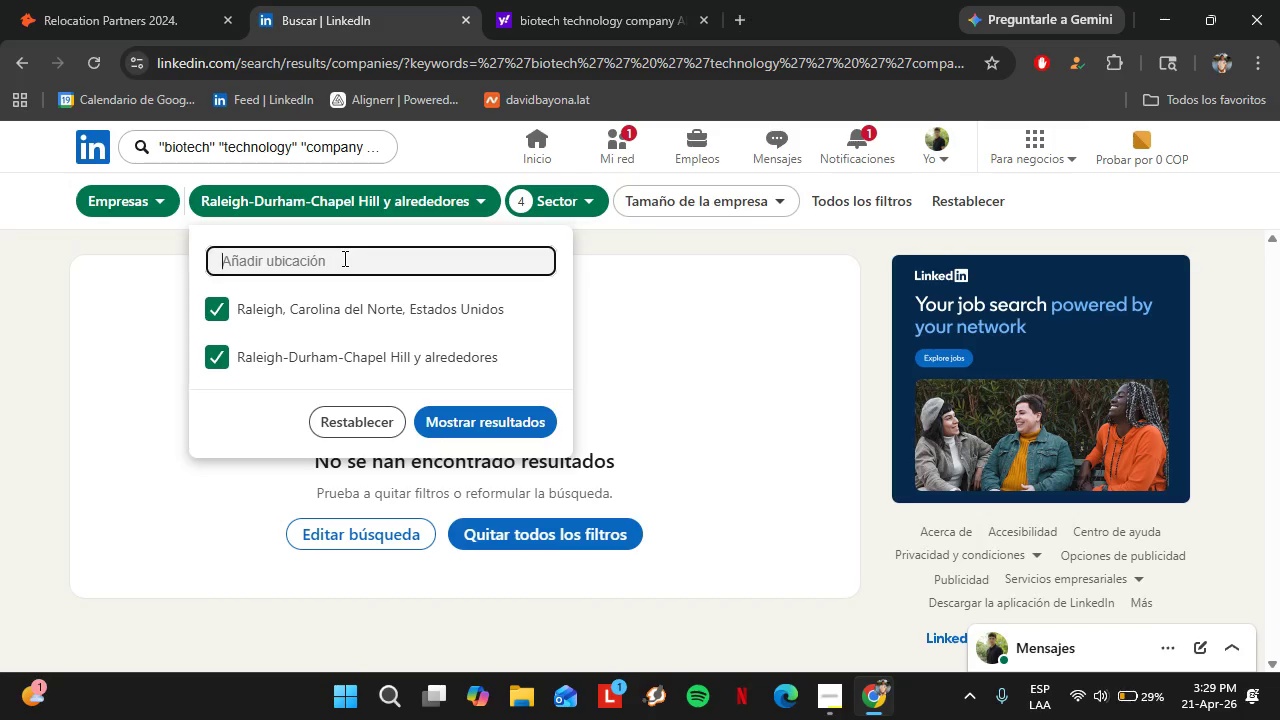 
type(durham)
 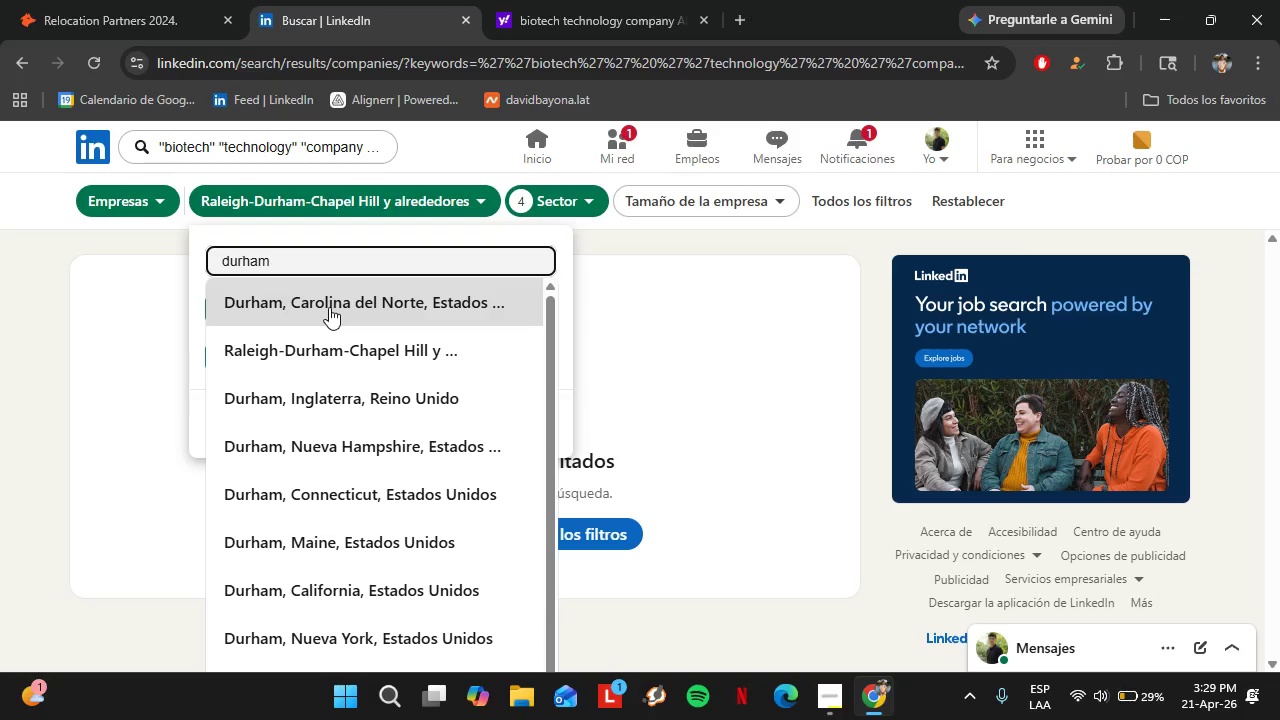 
left_click([330, 307])
 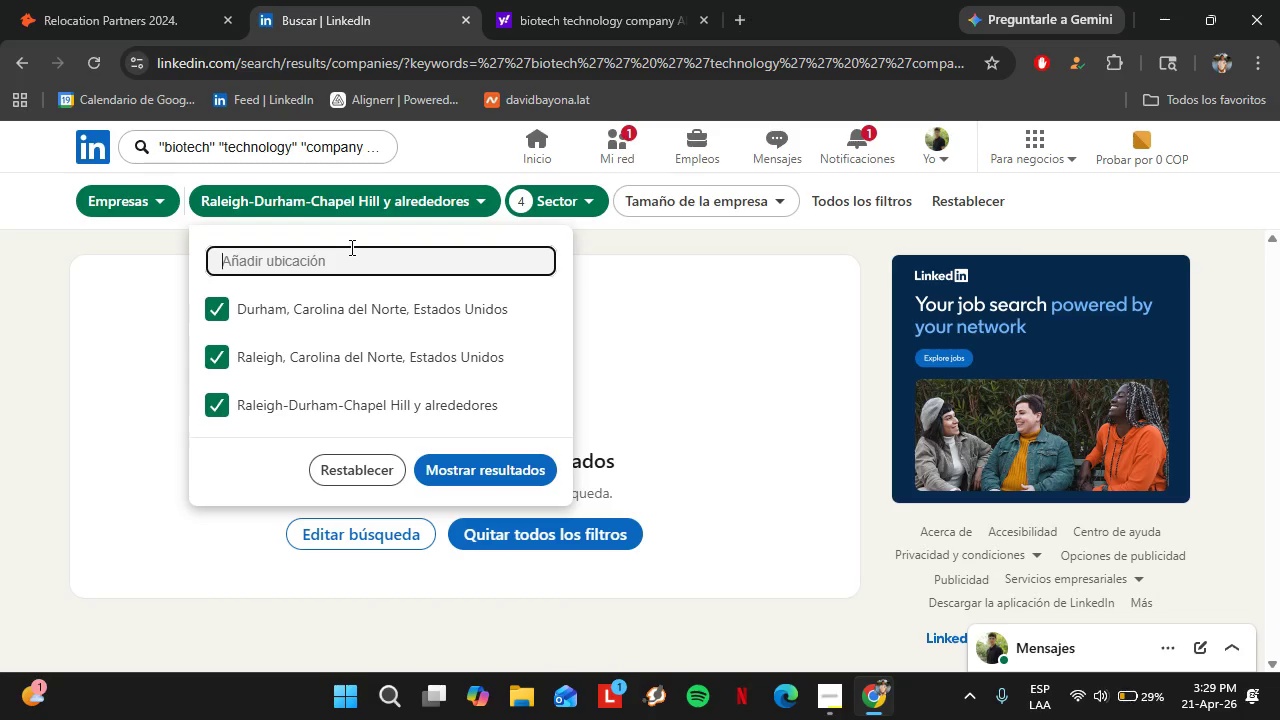 
type(chapel )
 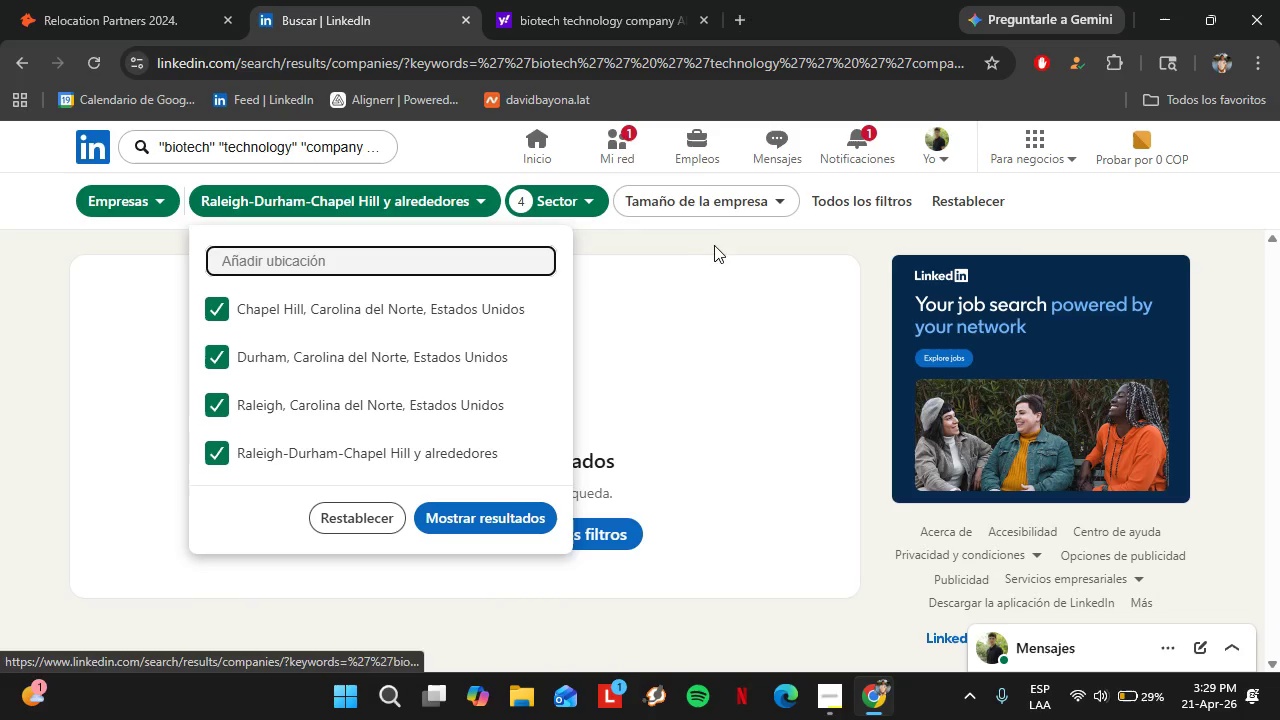 
wait(5.09)
 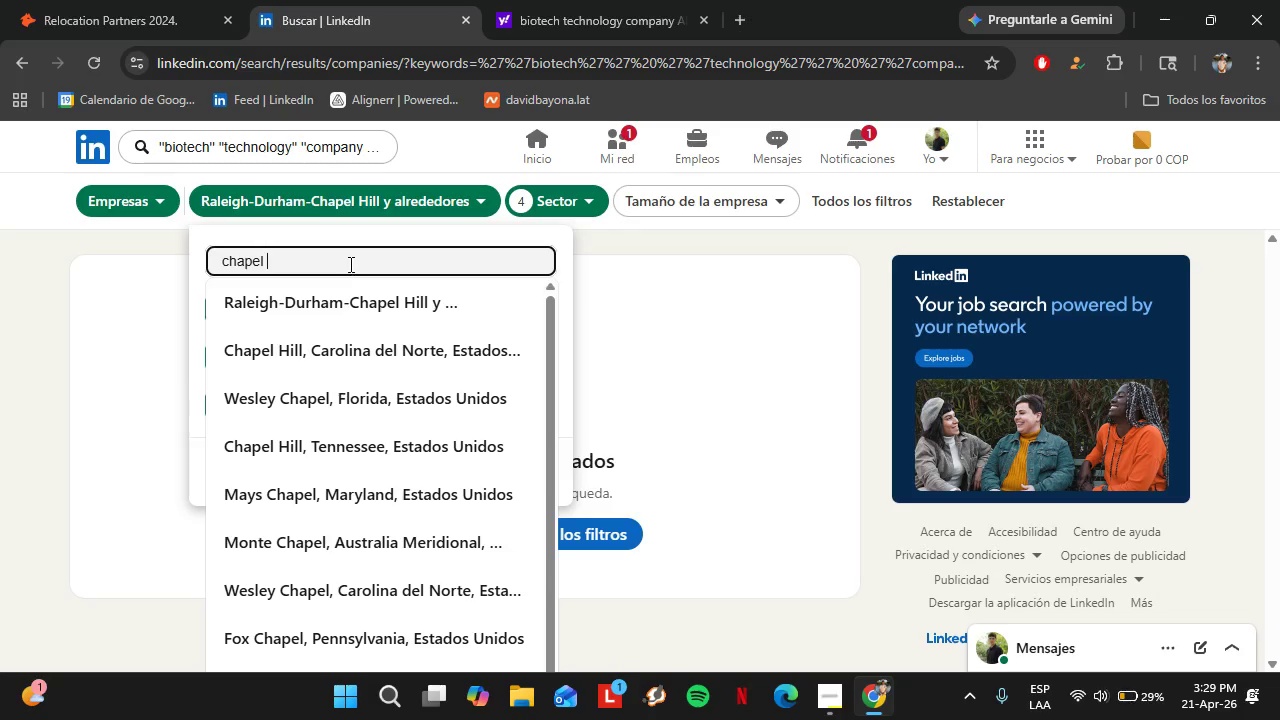 
left_click([748, 211])
 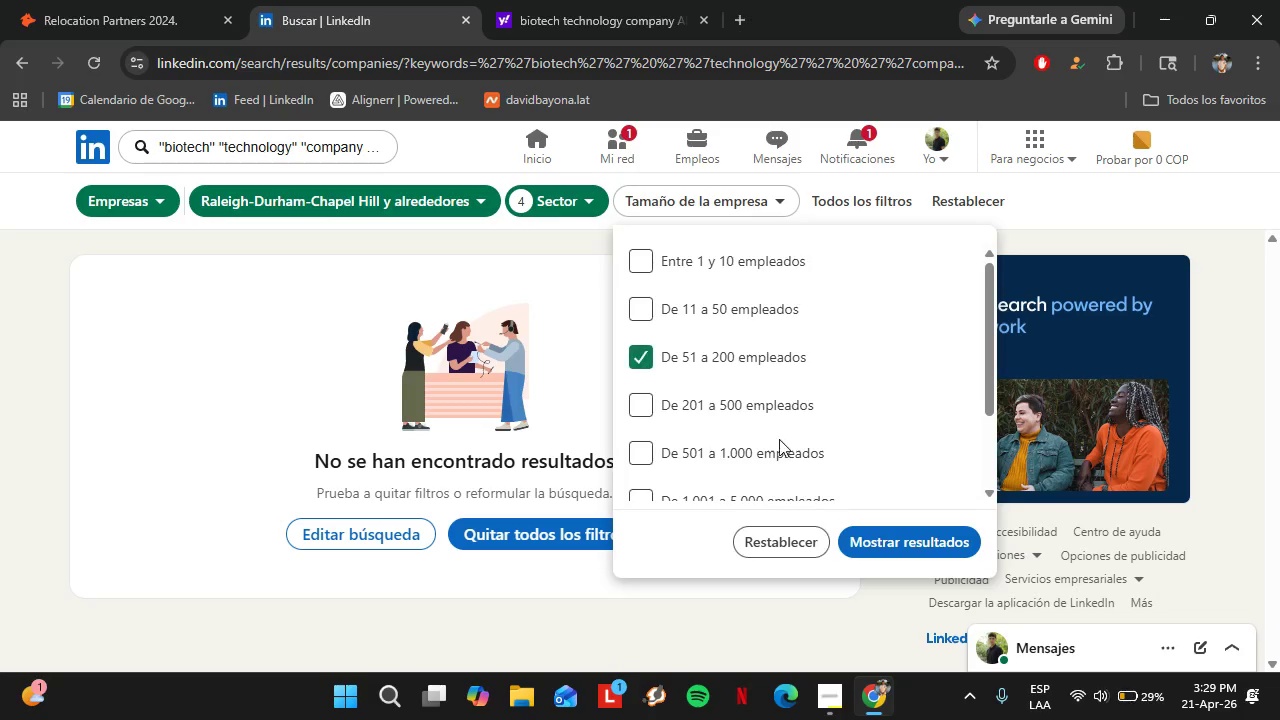 
left_click([871, 537])
 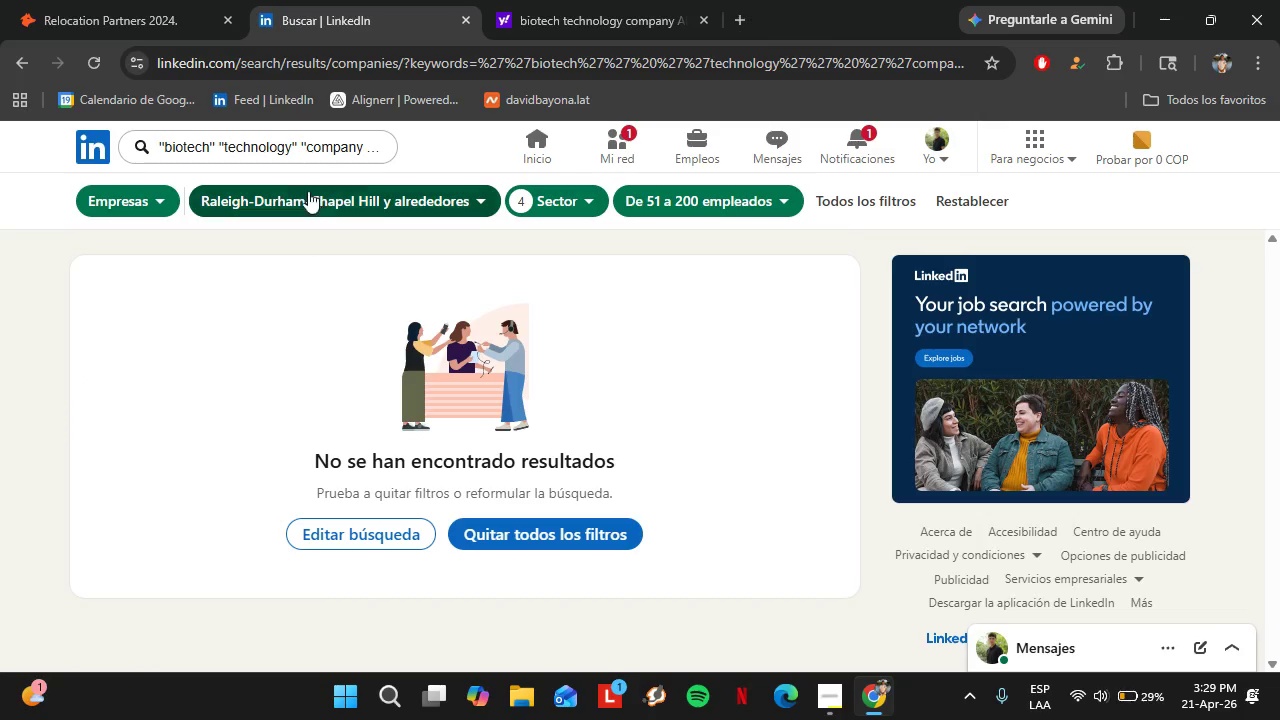 
double_click([339, 206])
 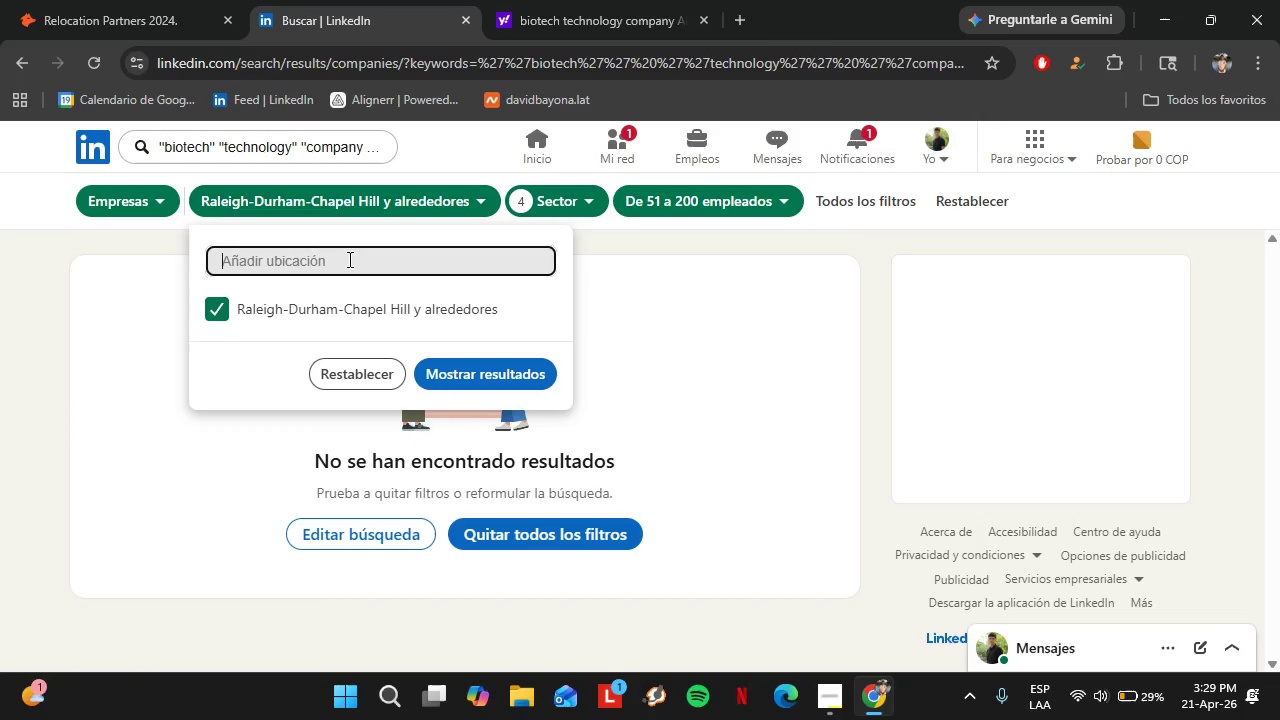 
left_click([348, 259])
 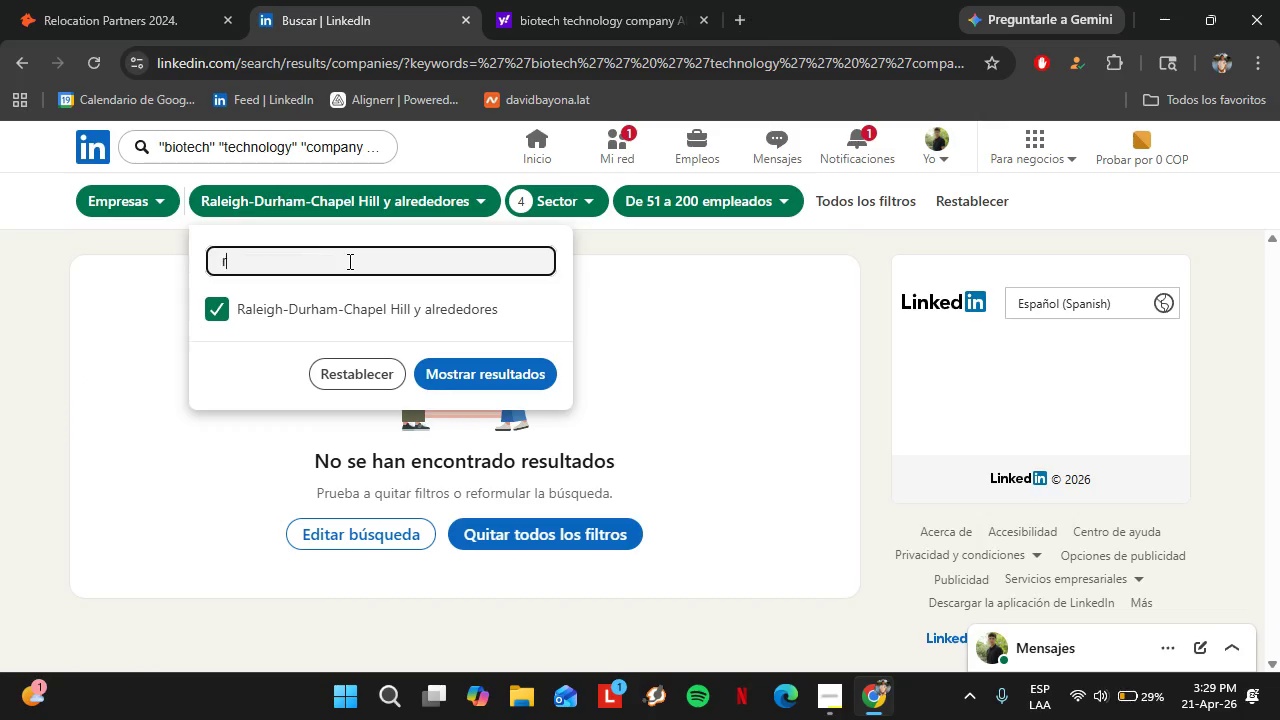 
type(rale)
 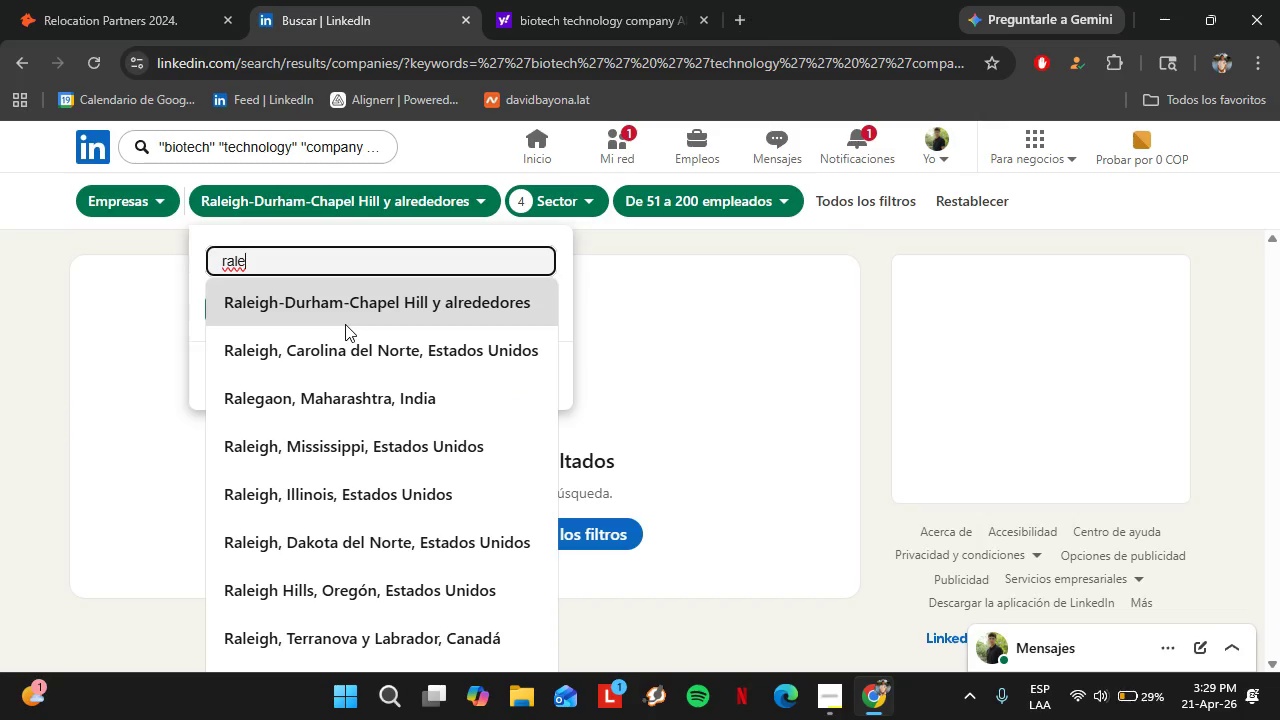 
left_click([346, 342])
 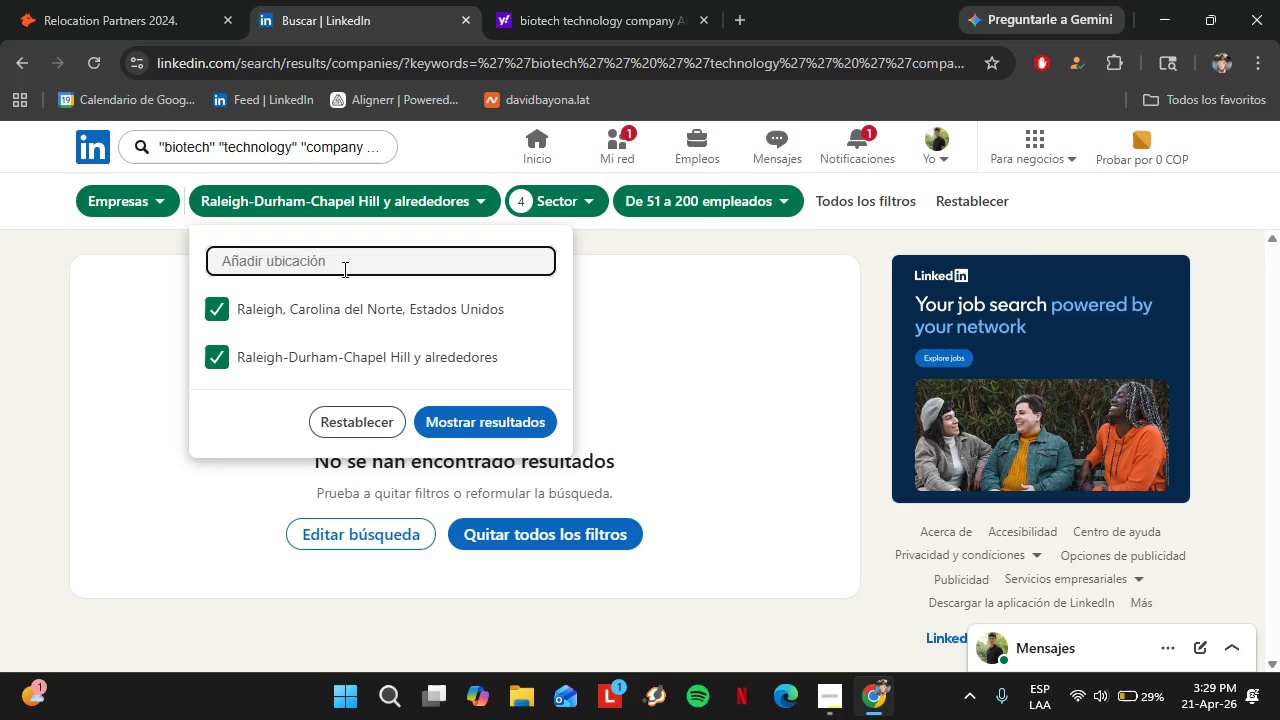 
type(durham)
 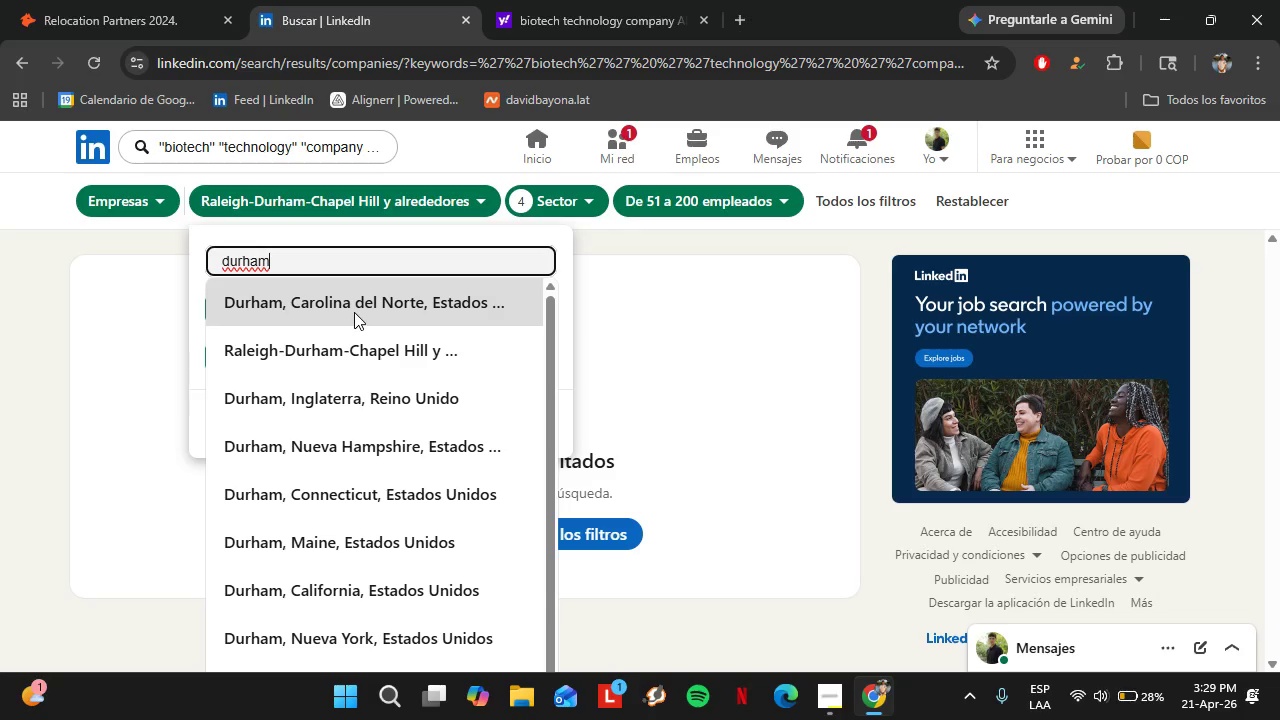 
left_click([354, 312])
 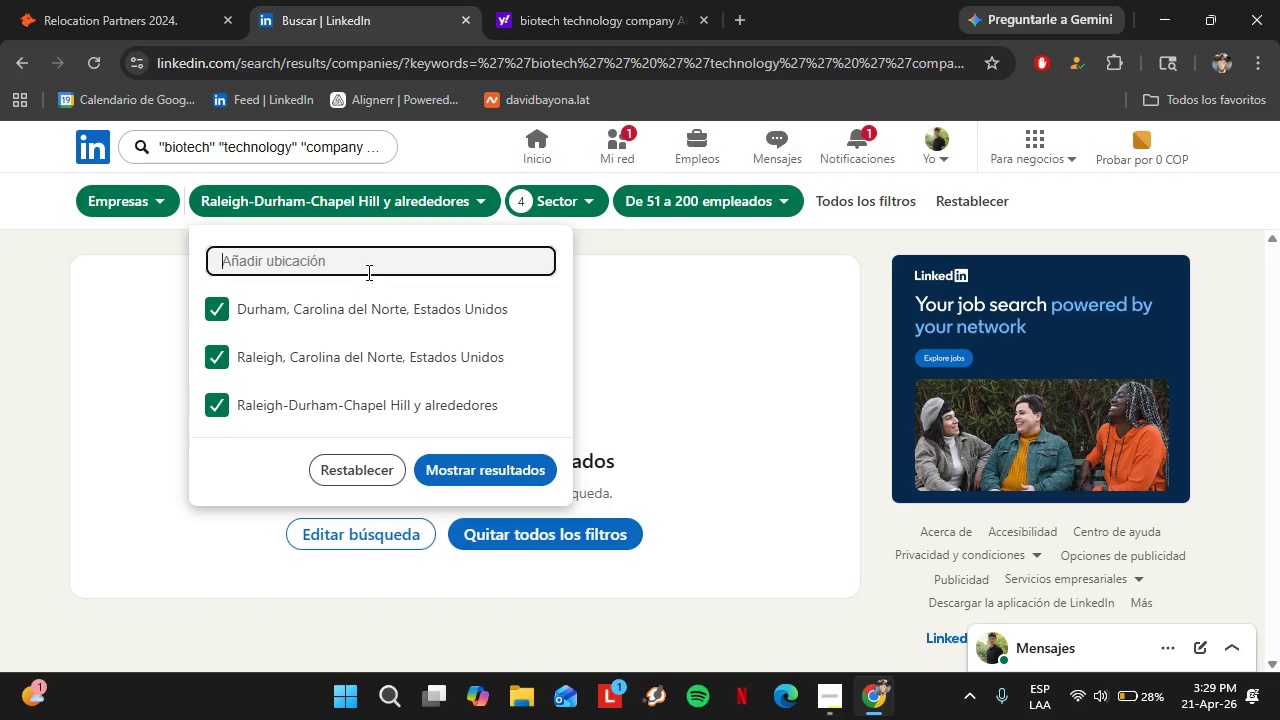 
left_click([367, 272])
 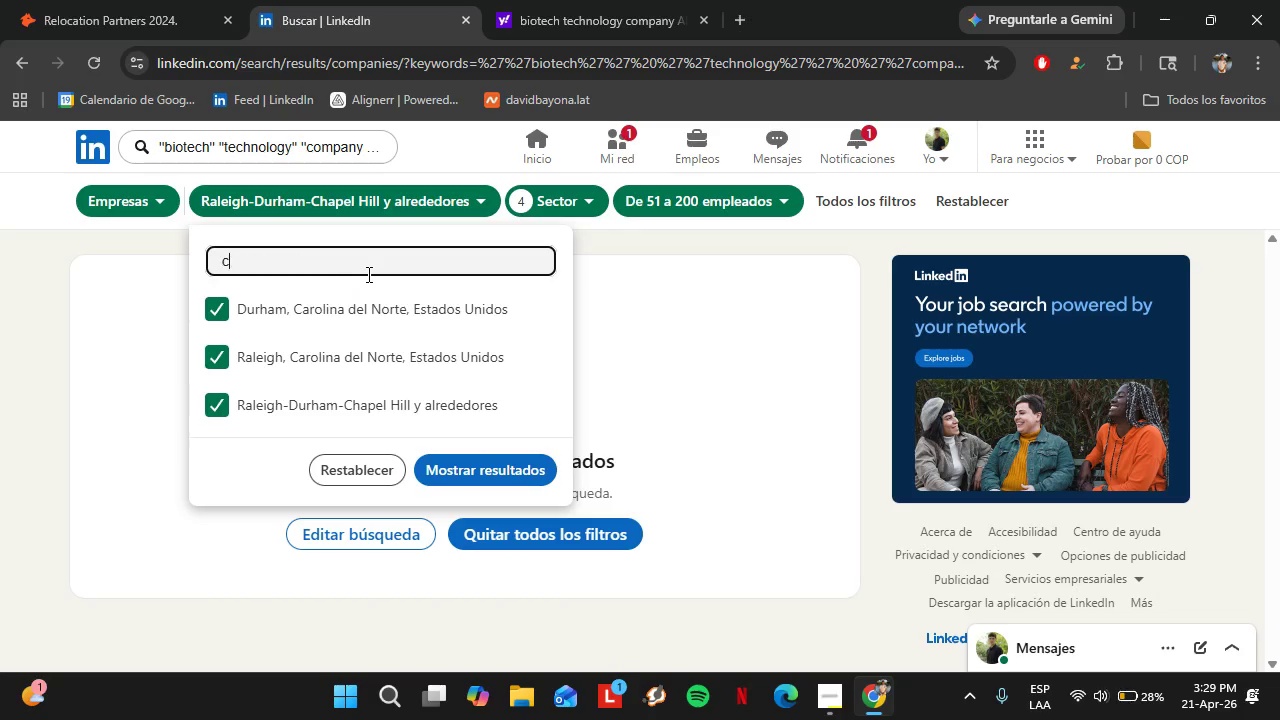 
type(chaple)
key(Backspace)
key(Backspace)
type(el)
 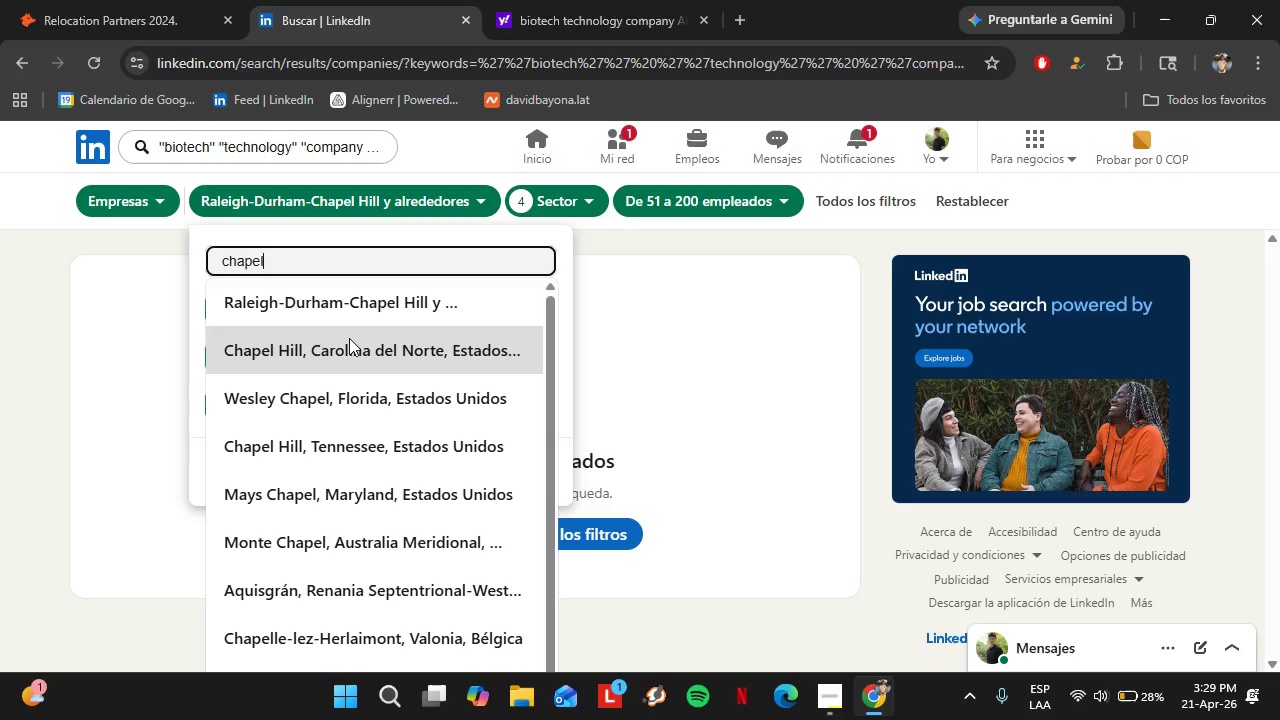 
left_click([349, 338])
 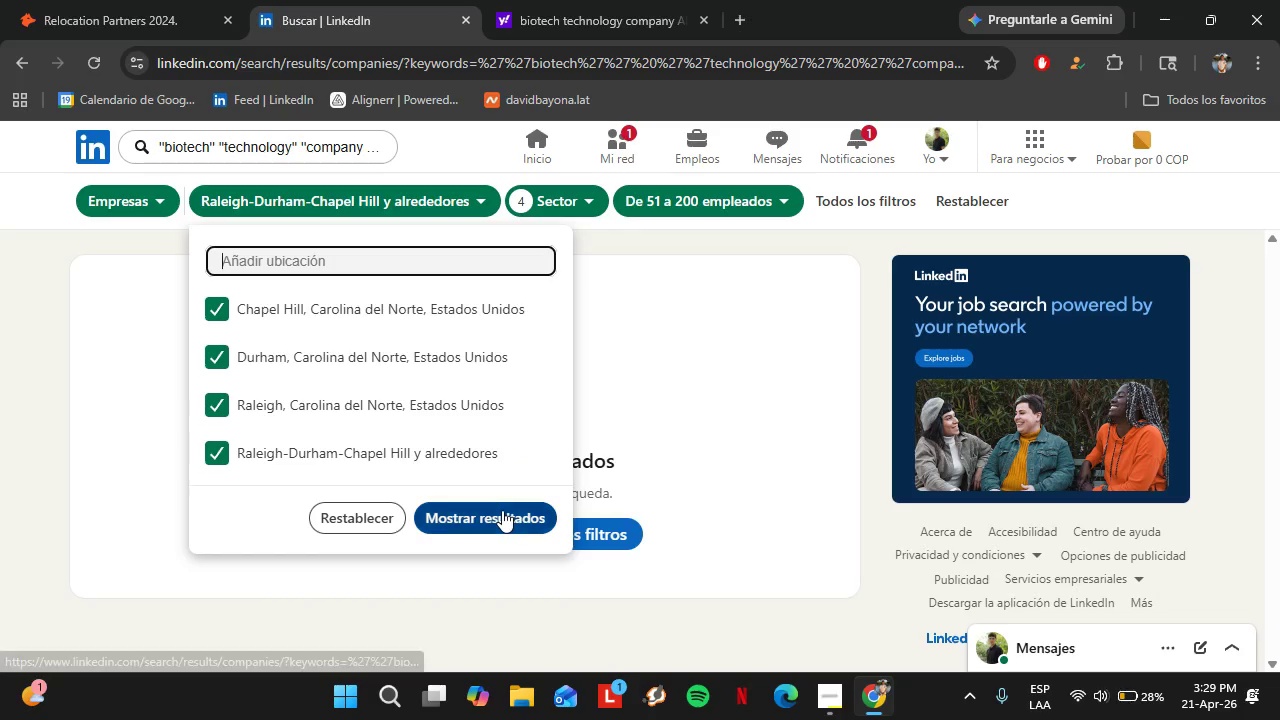 
left_click([502, 510])
 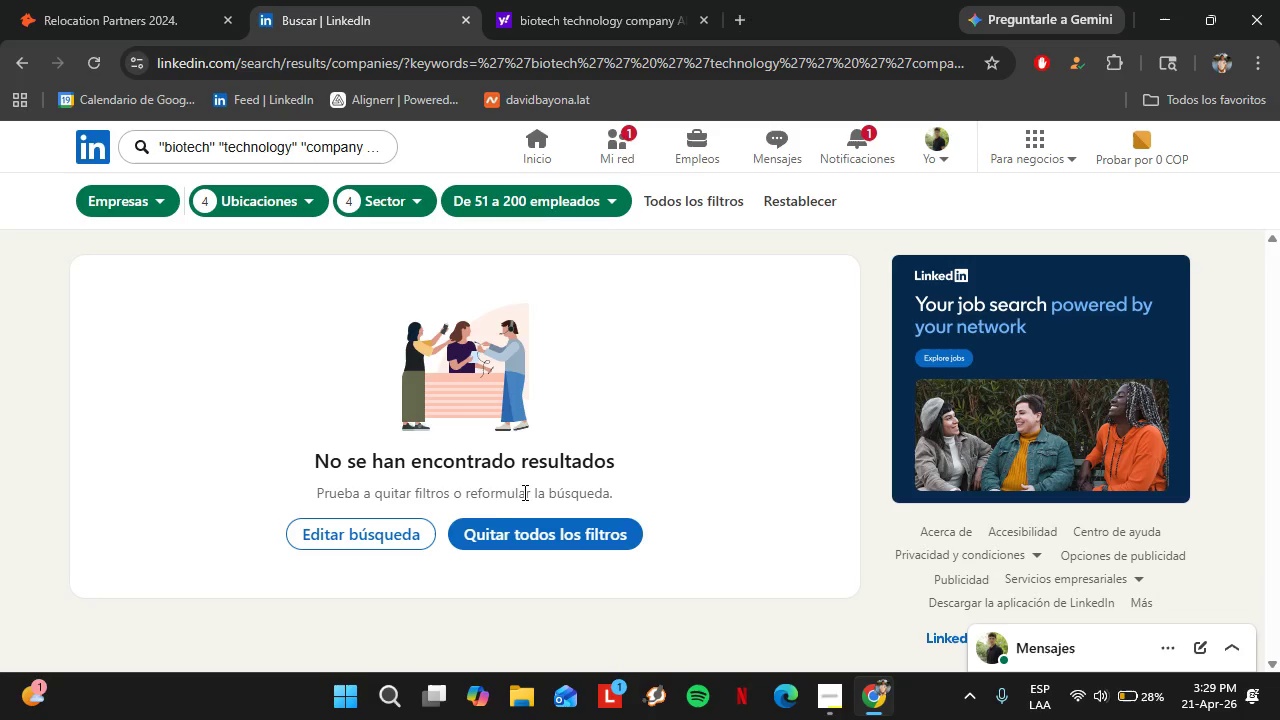 
left_click([364, 534])
 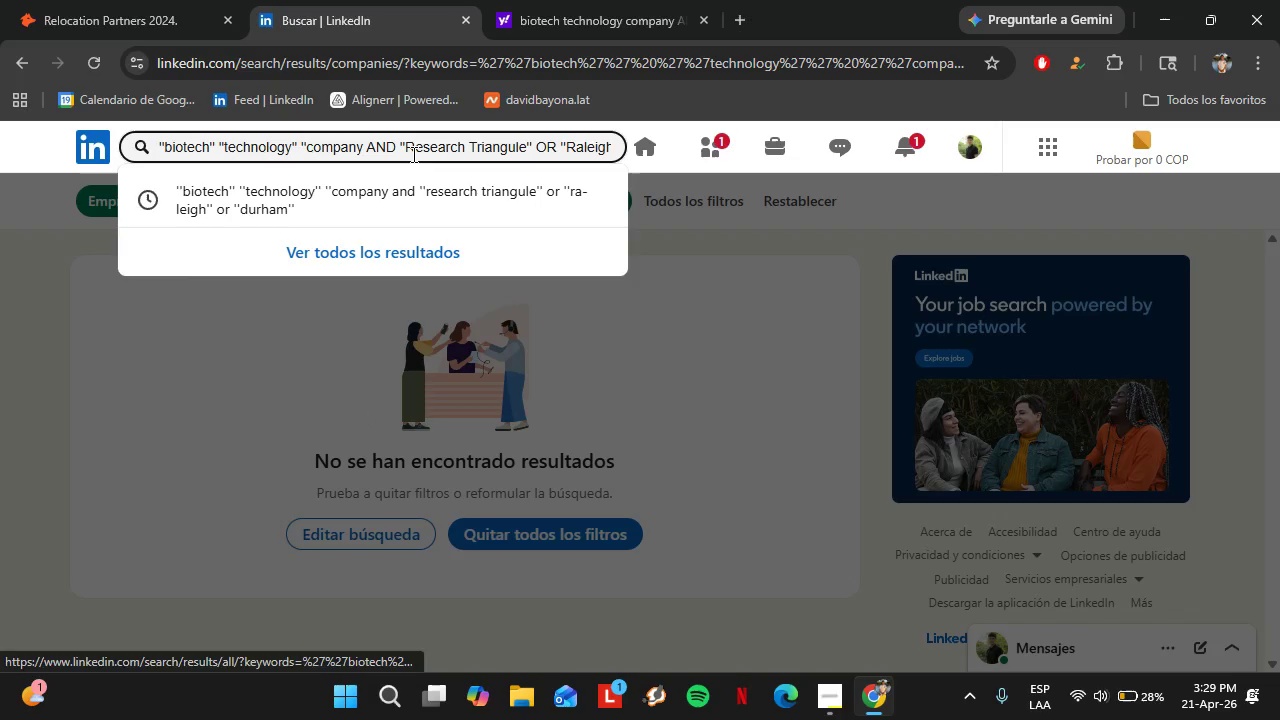 
double_click([412, 153])
 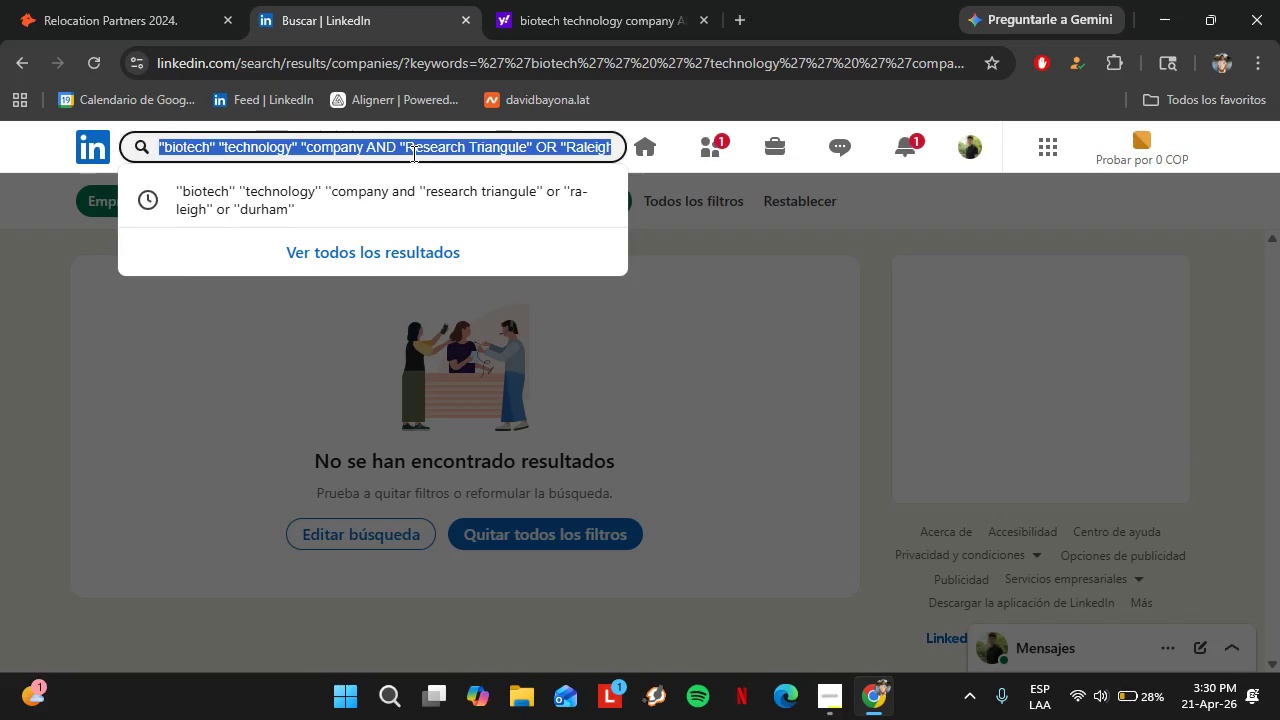 
triple_click([412, 153])
 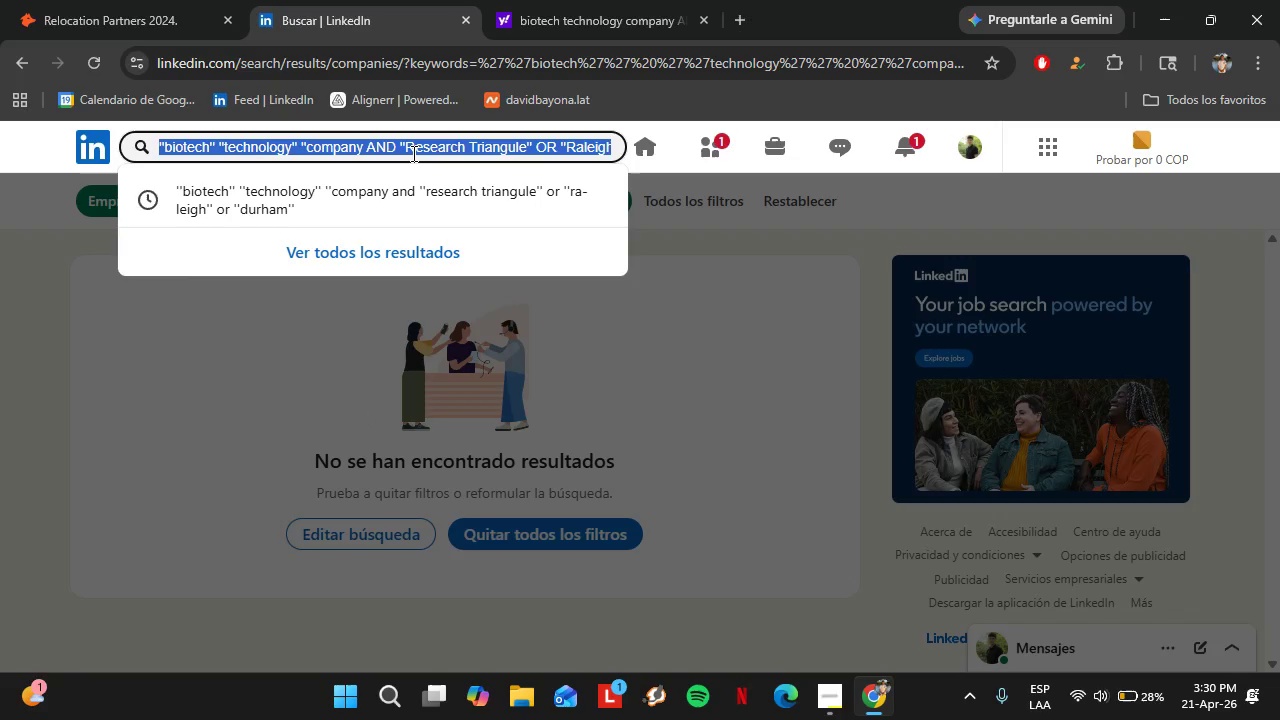 
triple_click([412, 153])
 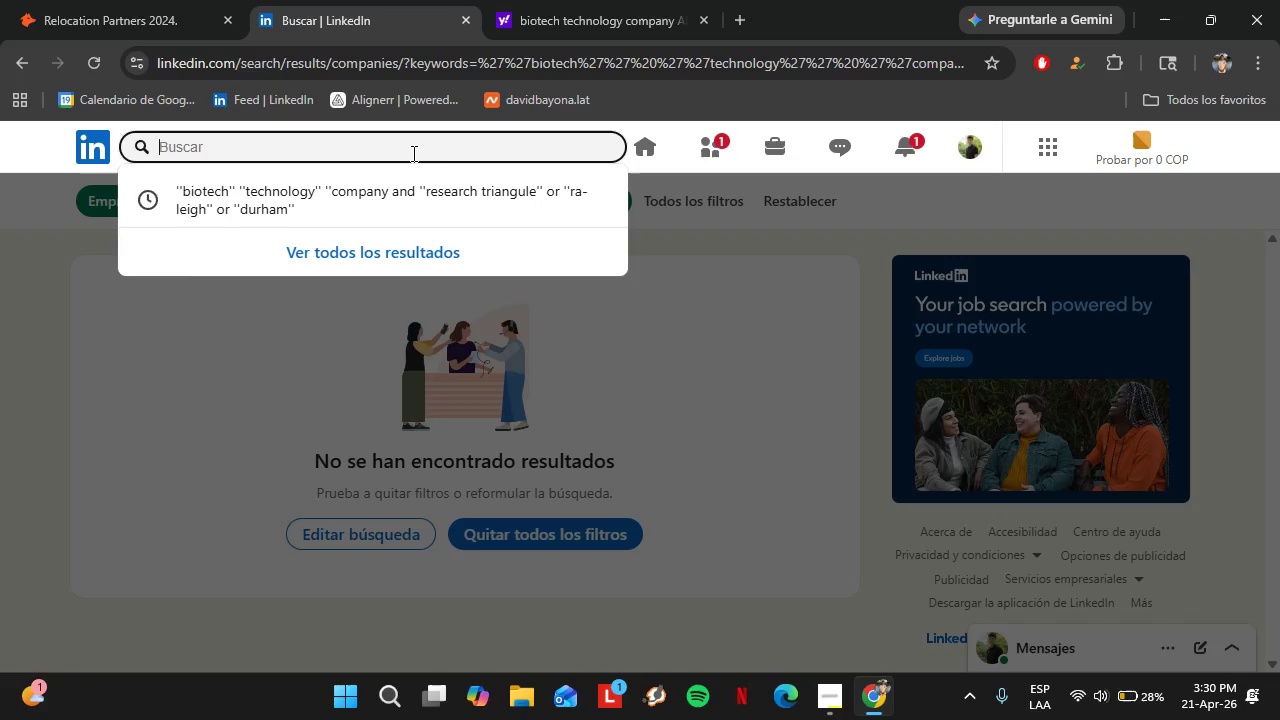 
key(Backspace)
 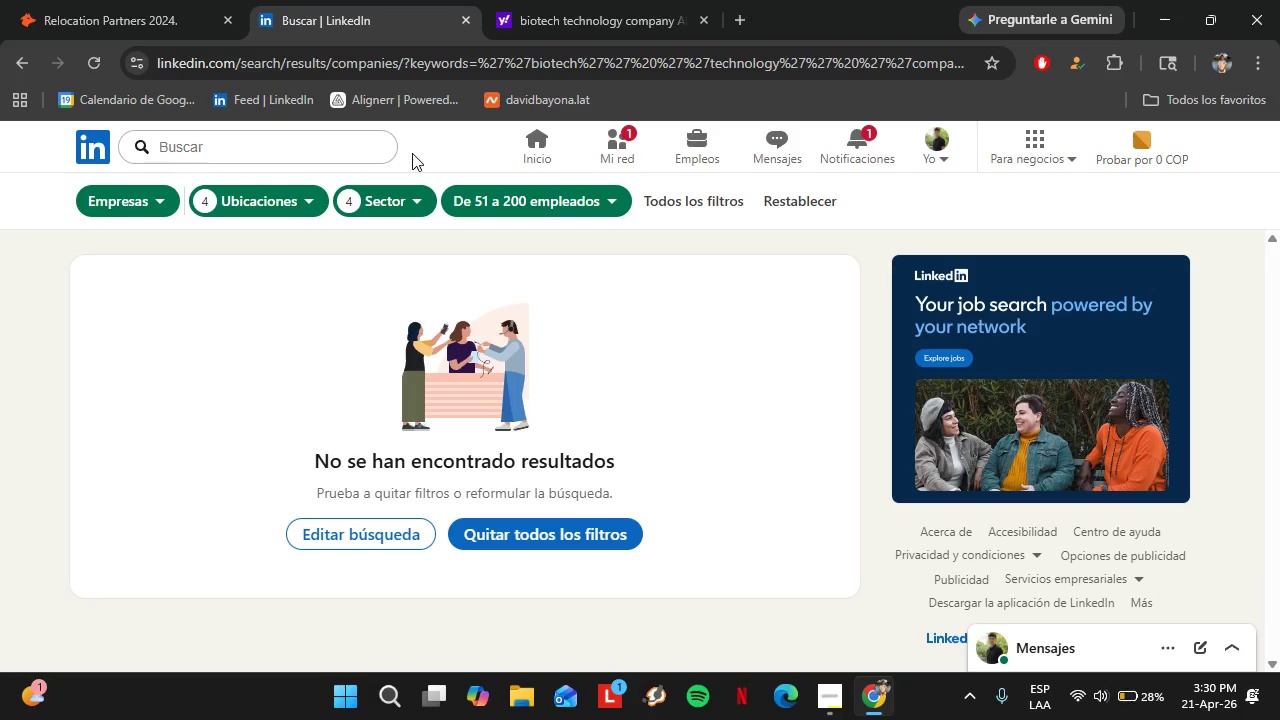 
key(Enter)
 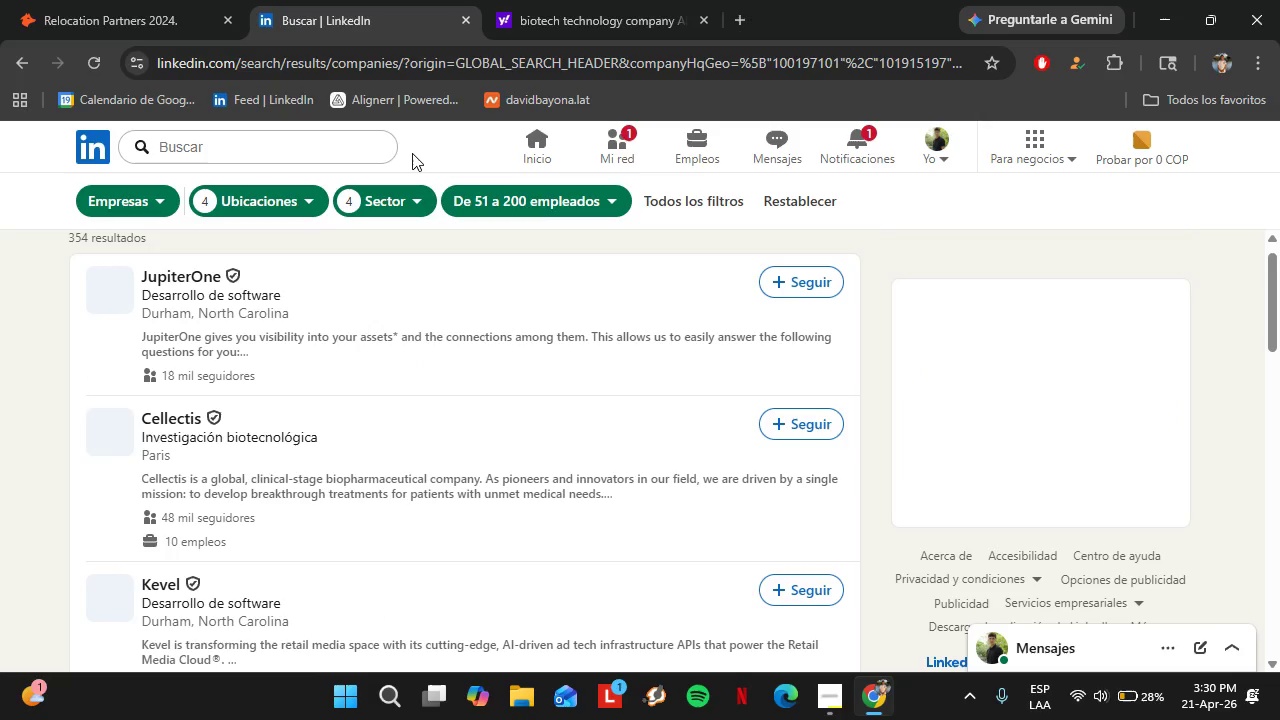 
scroll: coordinate [270, 331], scroll_direction: down, amount: 9.0
 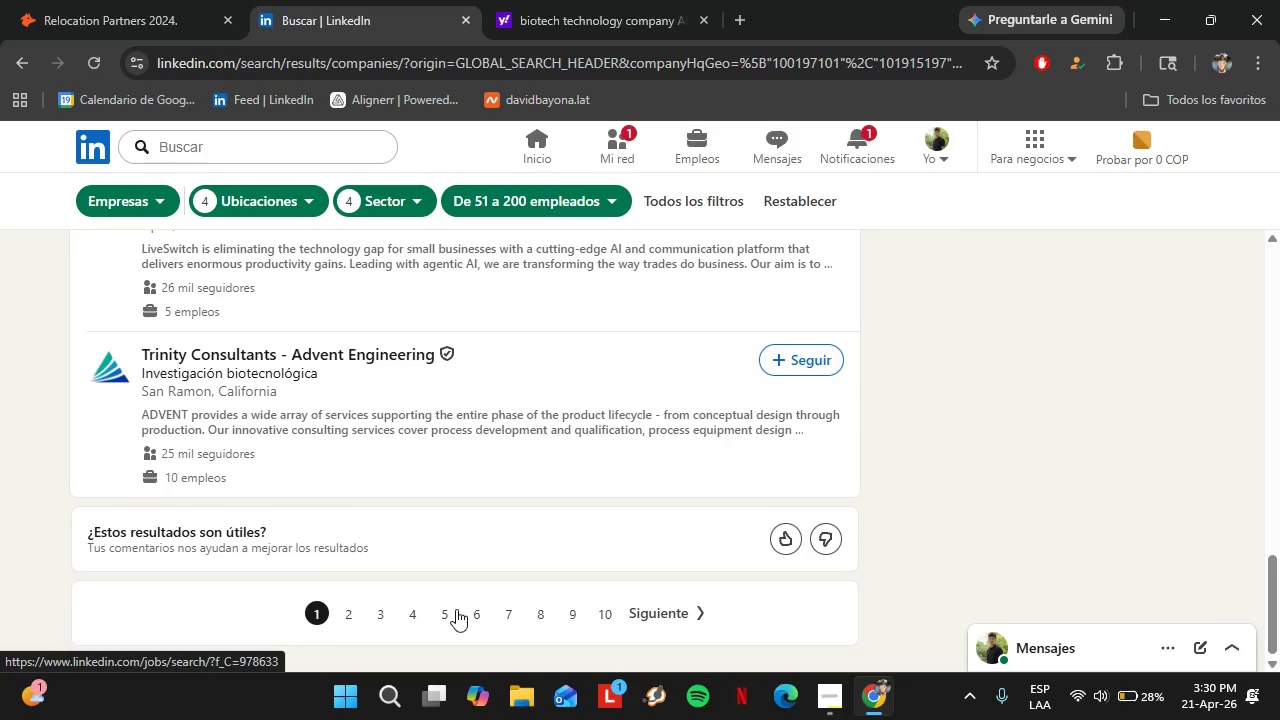 
left_click([451, 614])
 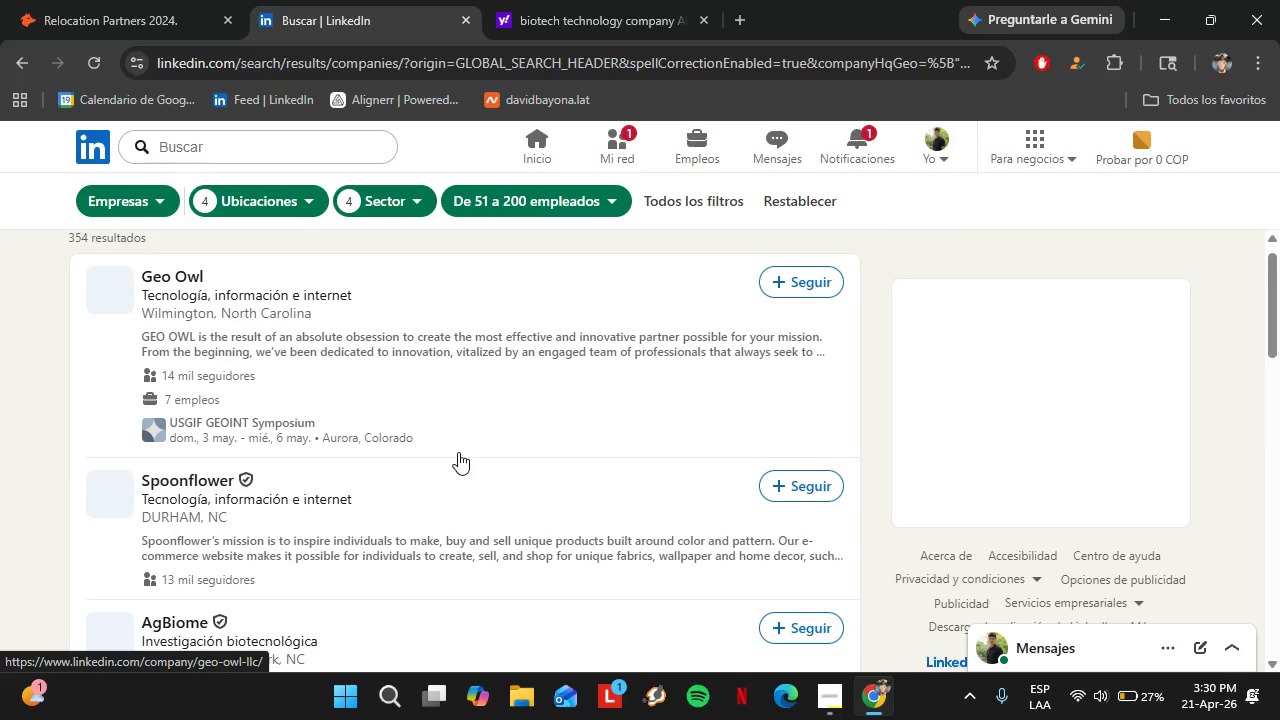 
scroll: coordinate [352, 450], scroll_direction: down, amount: 3.0
 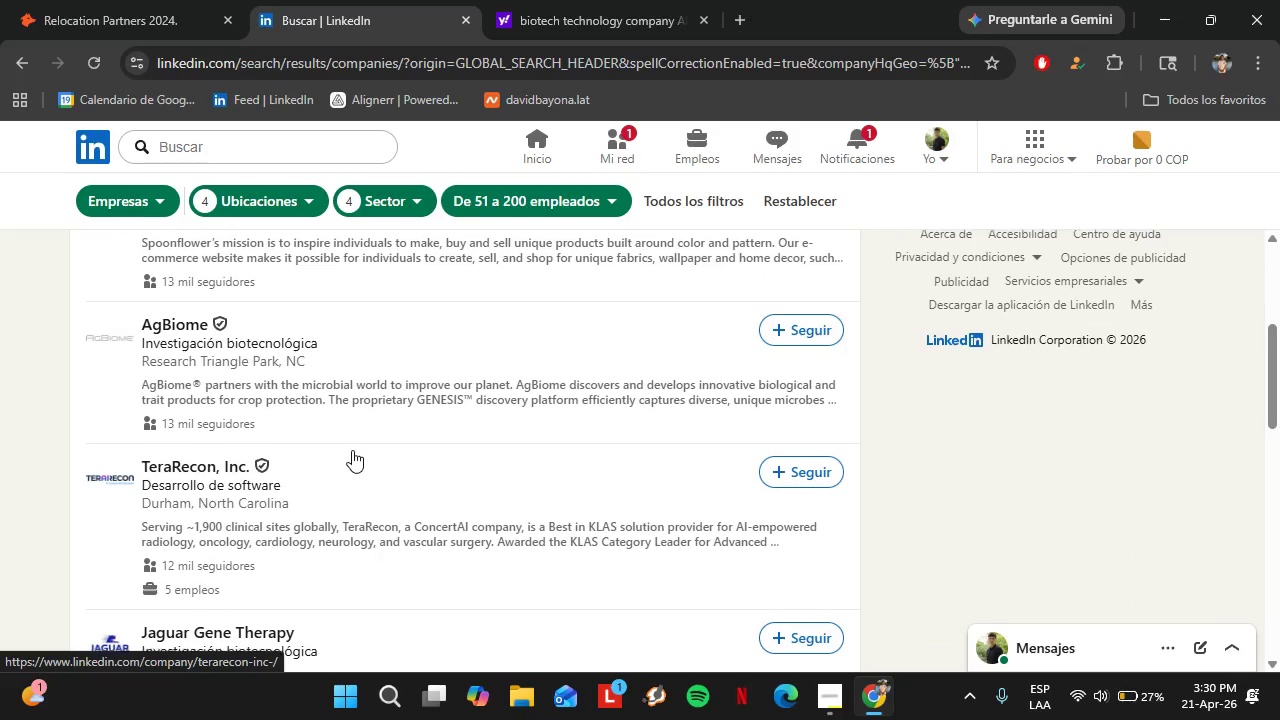 
scroll: coordinate [352, 450], scroll_direction: up, amount: 1.0
 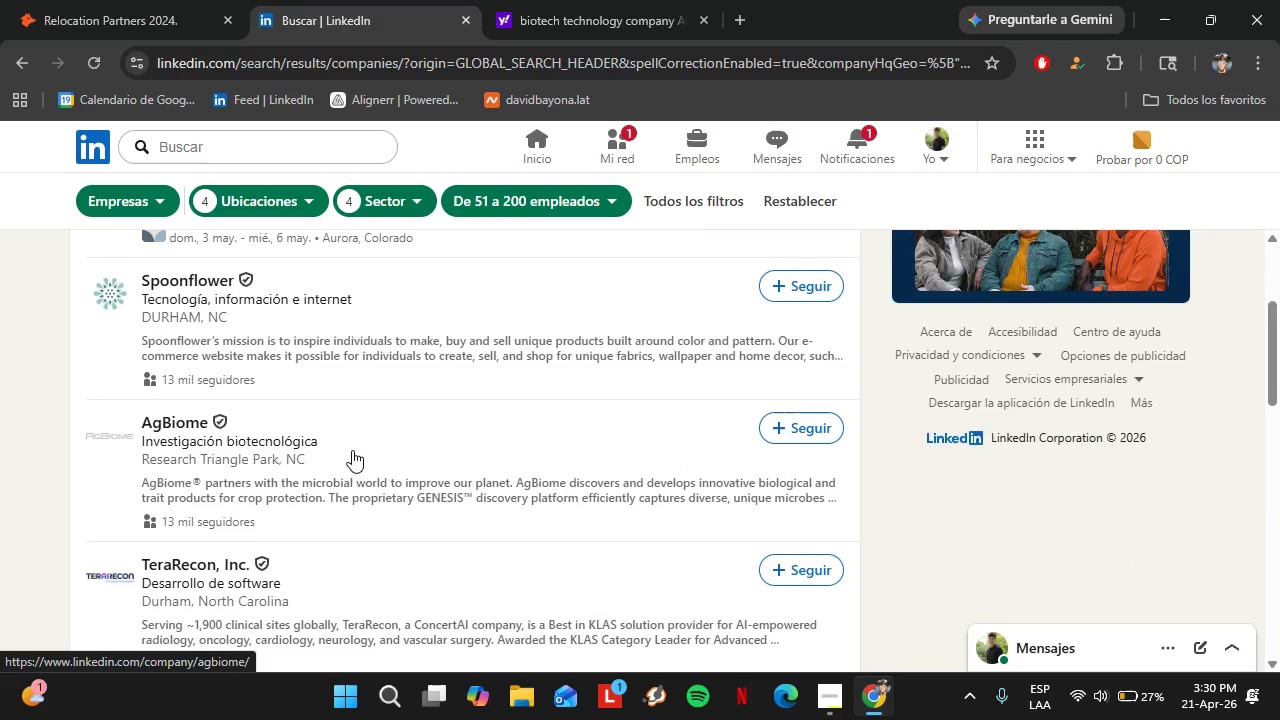 
scroll: coordinate [396, 429], scroll_direction: down, amount: 15.0
 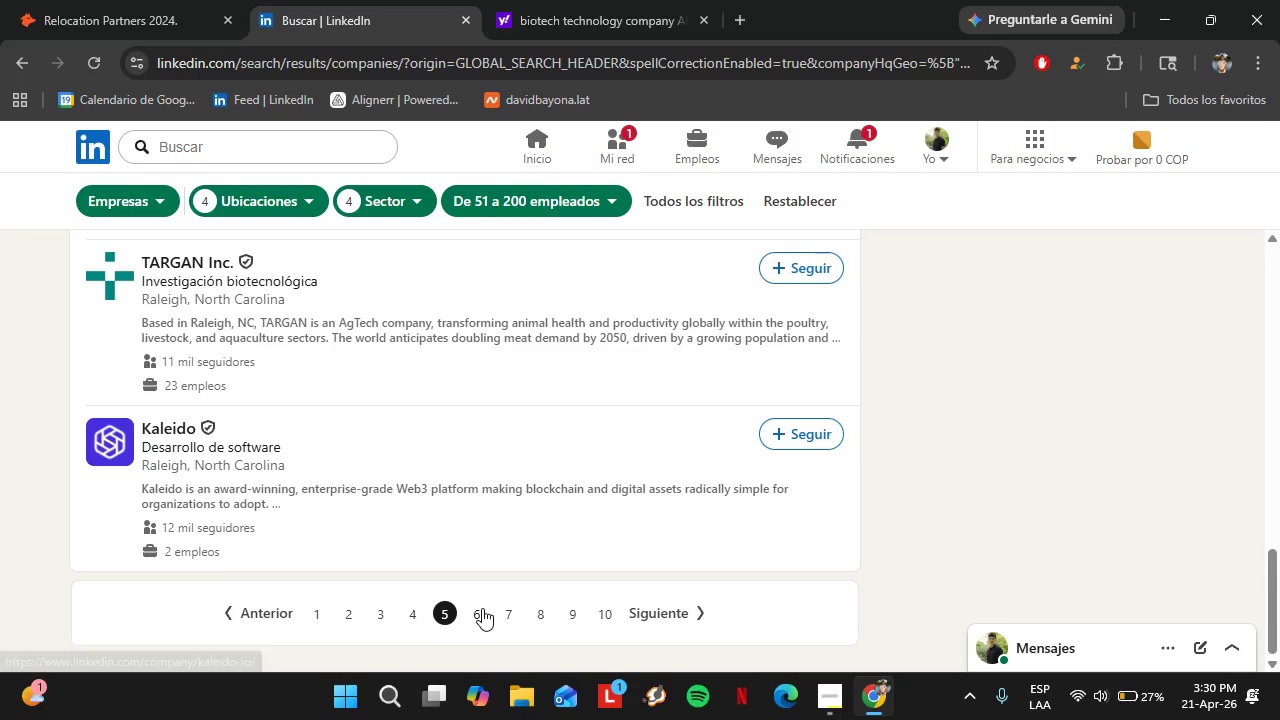 
left_click([482, 608])
 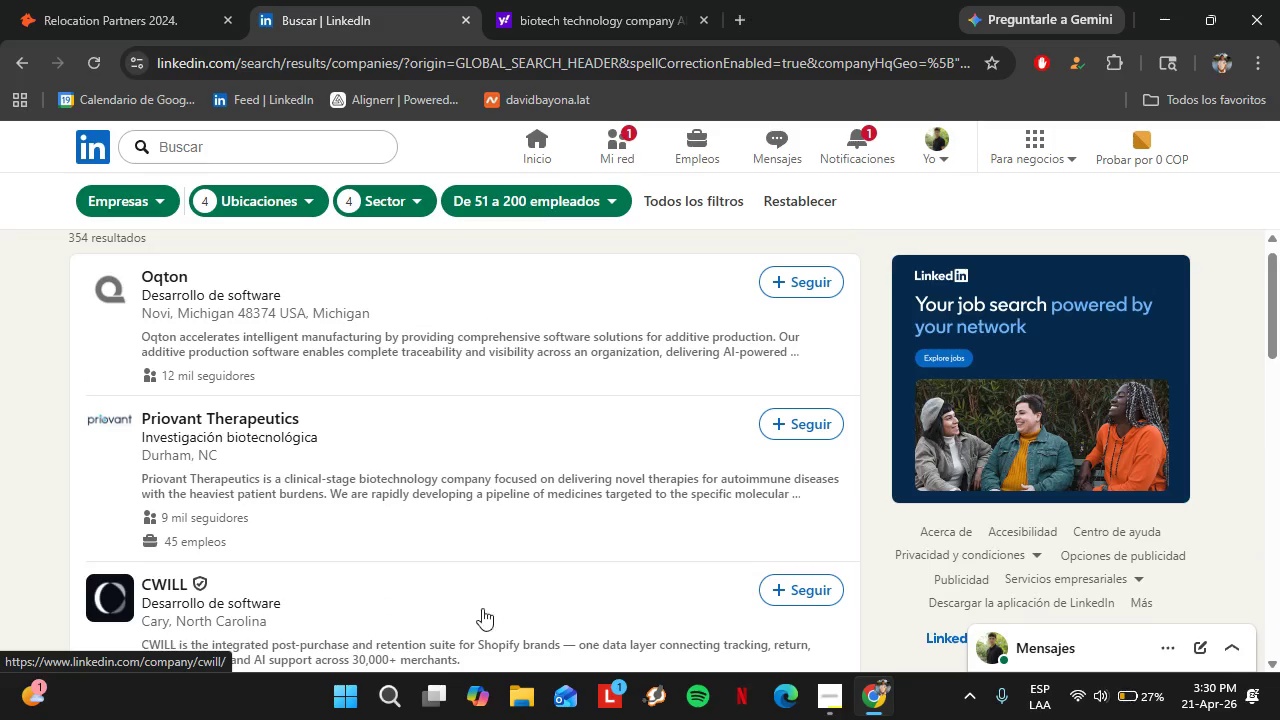 
wait(9.06)
 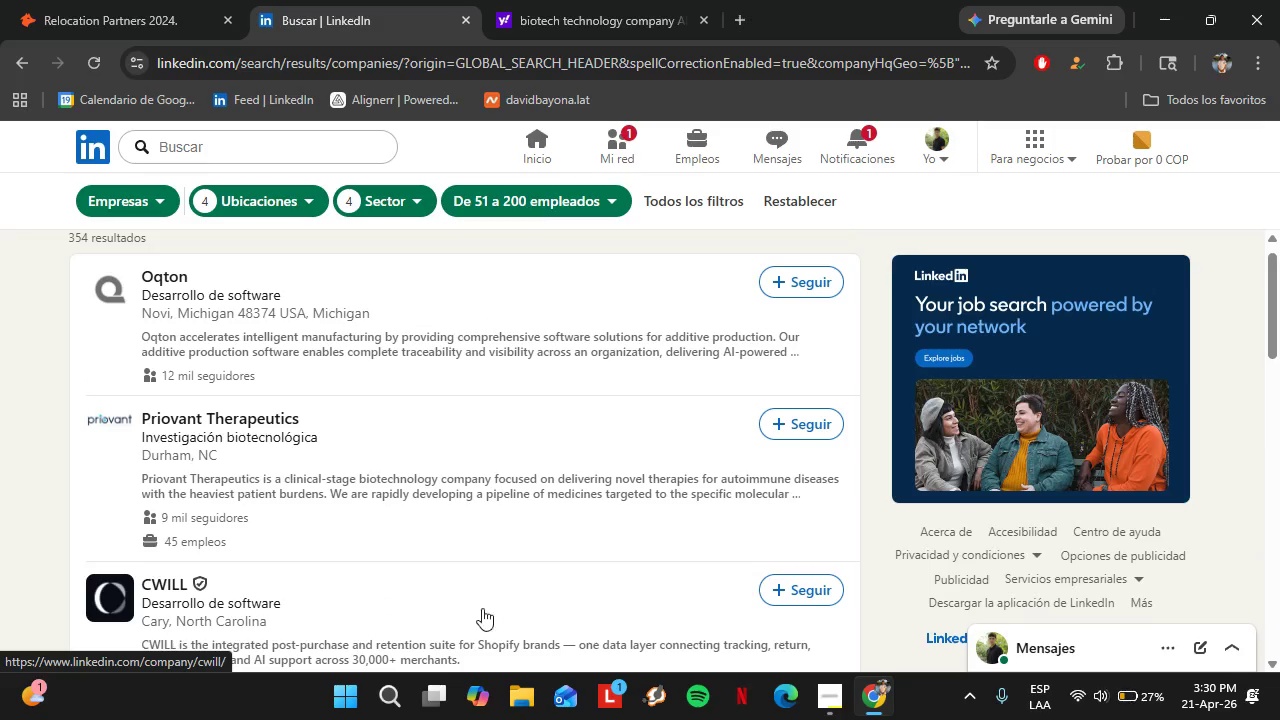 
scroll: coordinate [435, 484], scroll_direction: down, amount: 12.0
 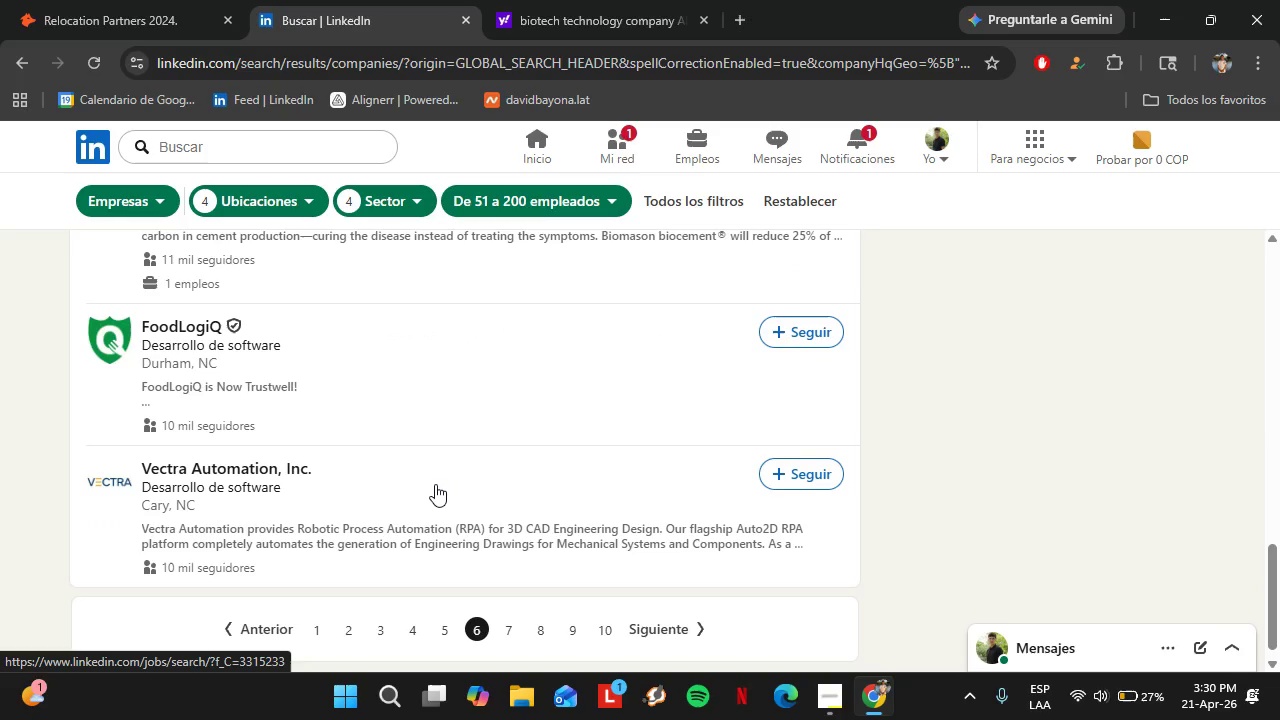 
left_click([512, 625])
 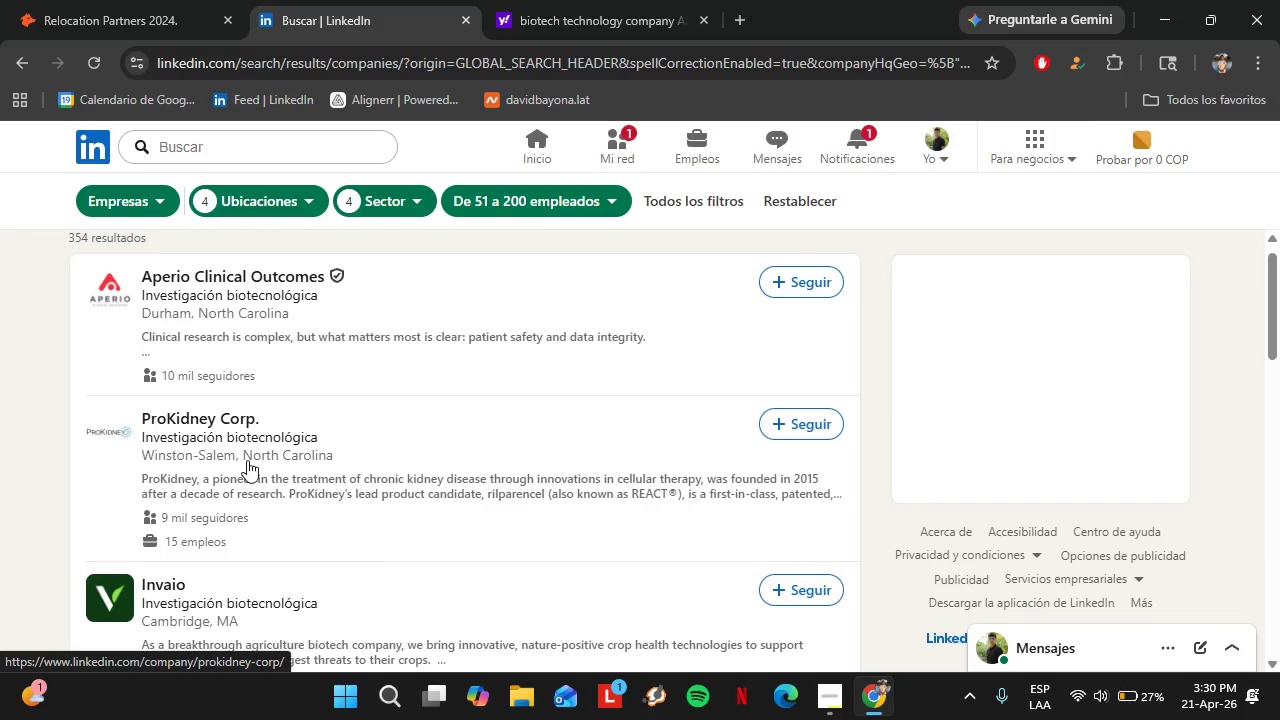 
wait(7.31)
 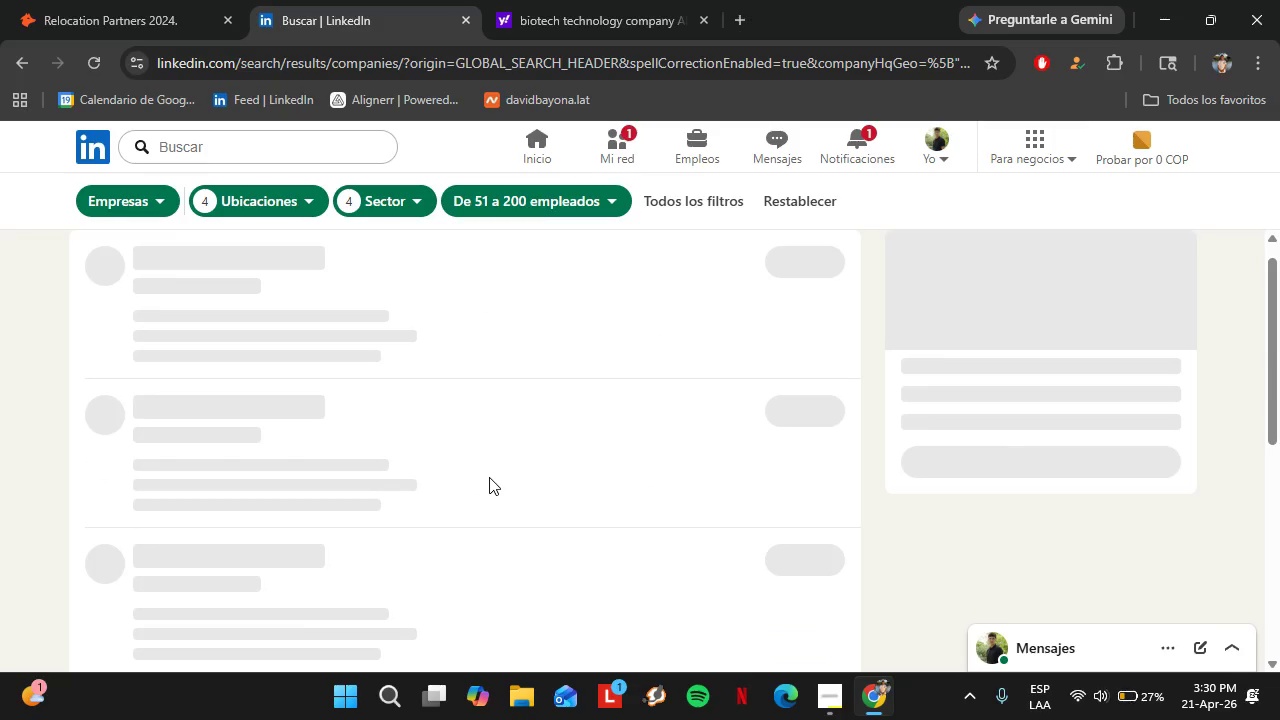 
left_click([89, 6])
 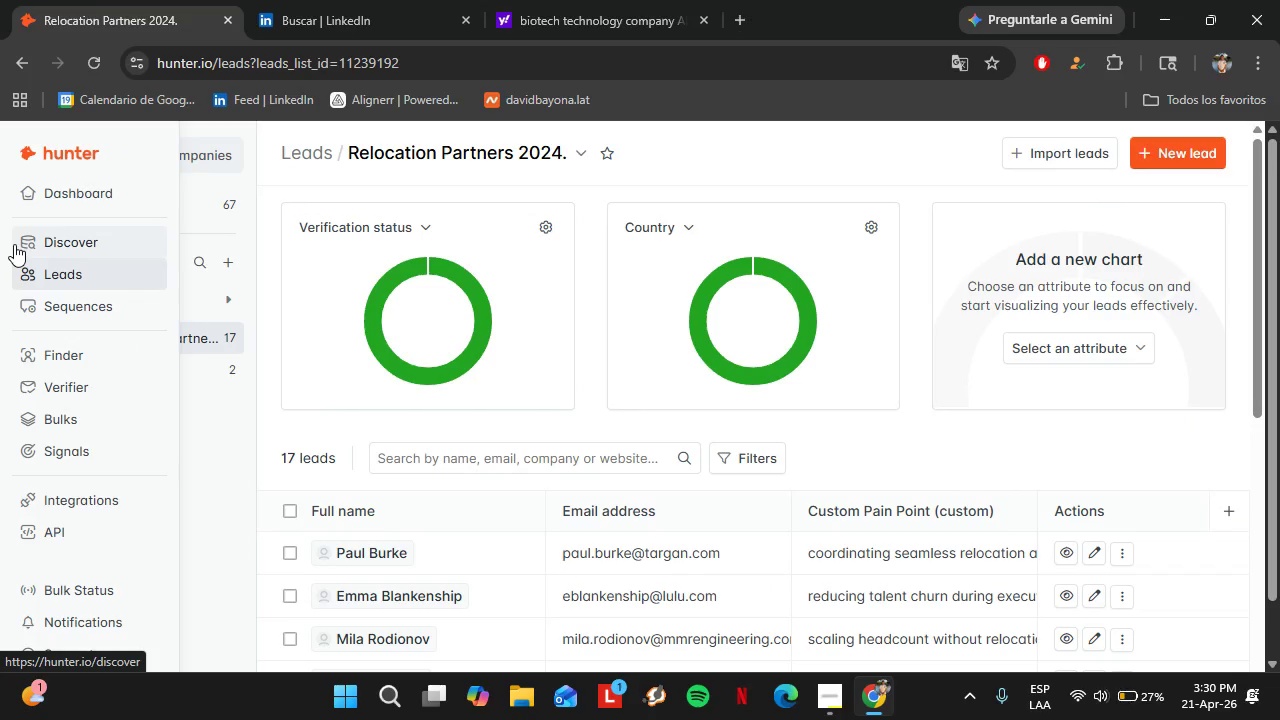 
left_click([14, 244])
 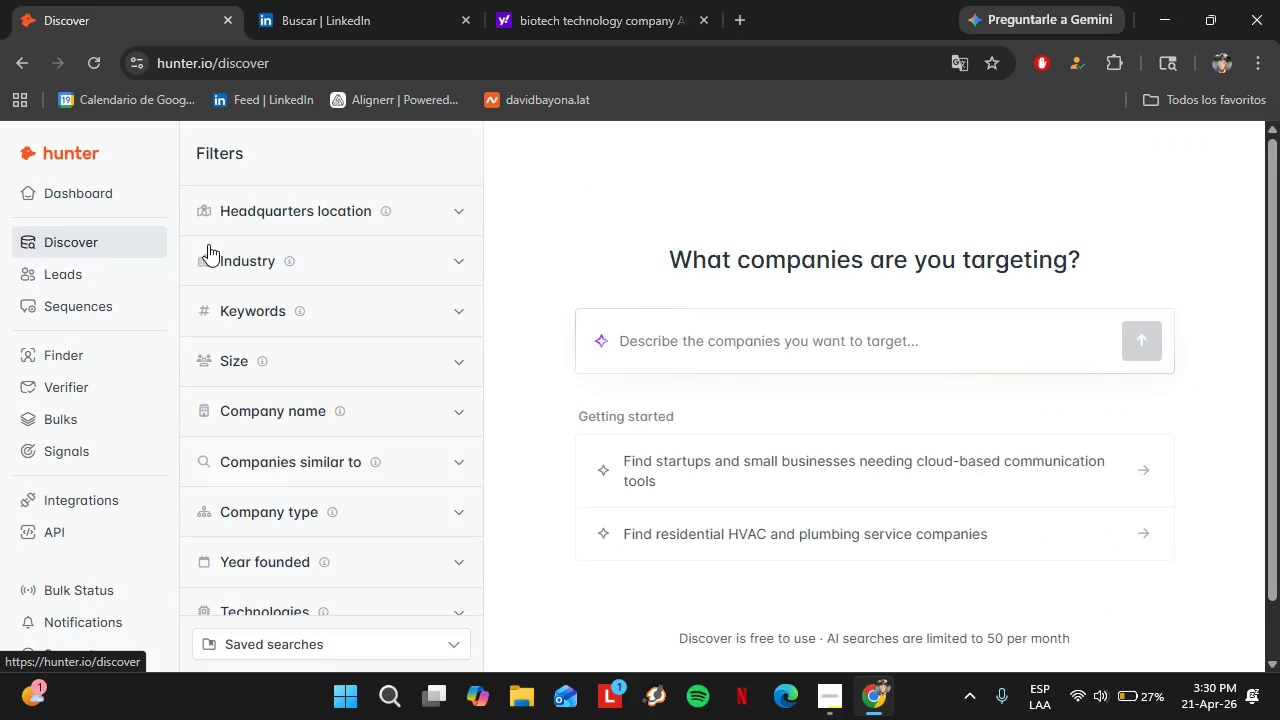 
left_click([351, 0])
 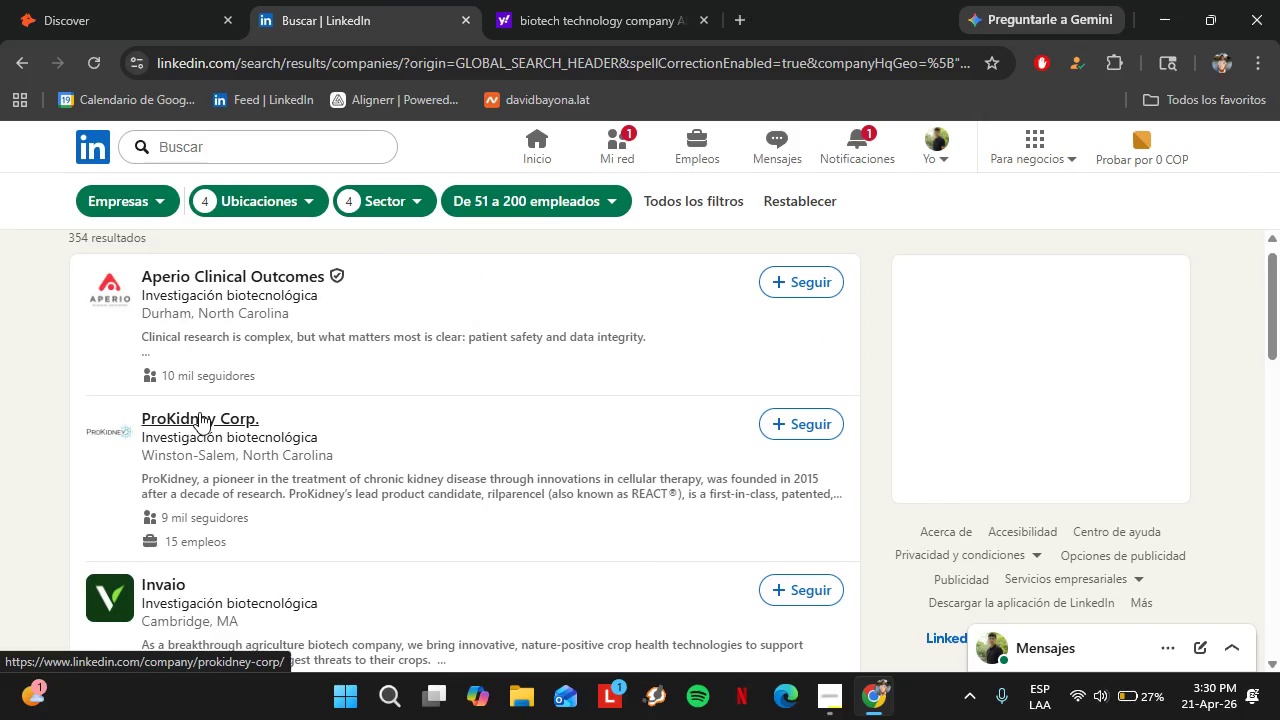 
left_click([125, 0])
 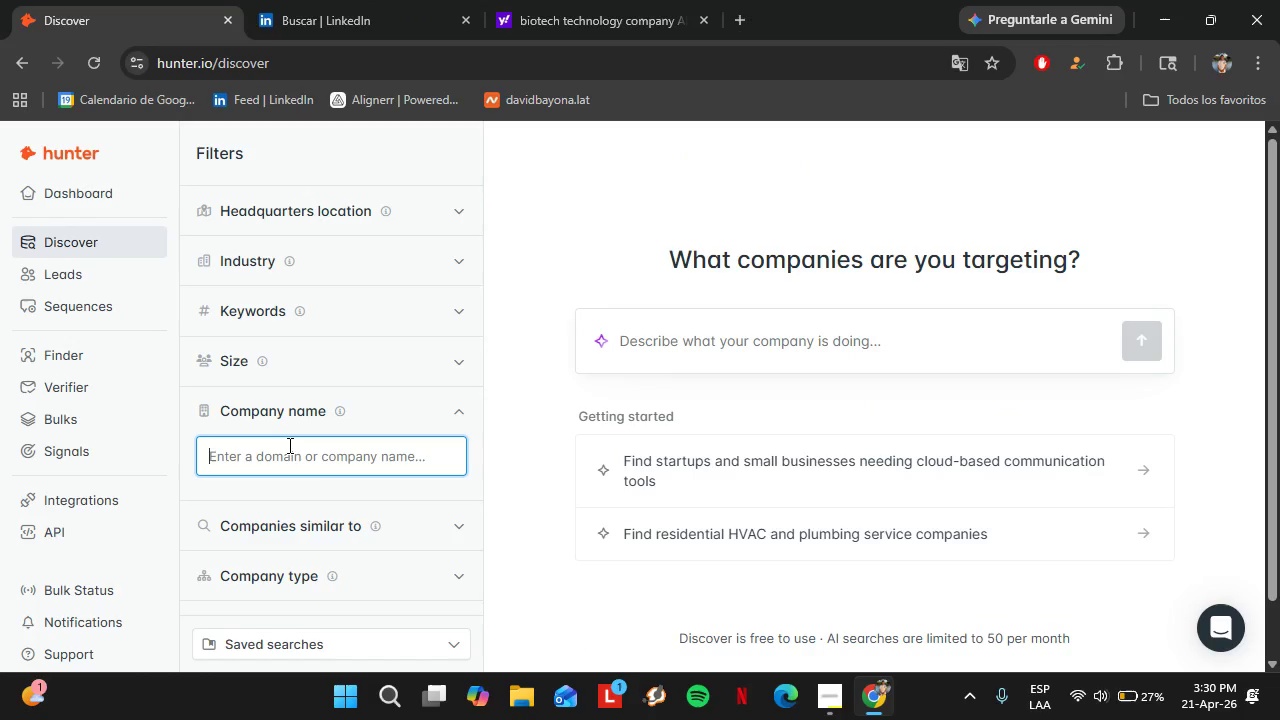 
type(Prokidney)
 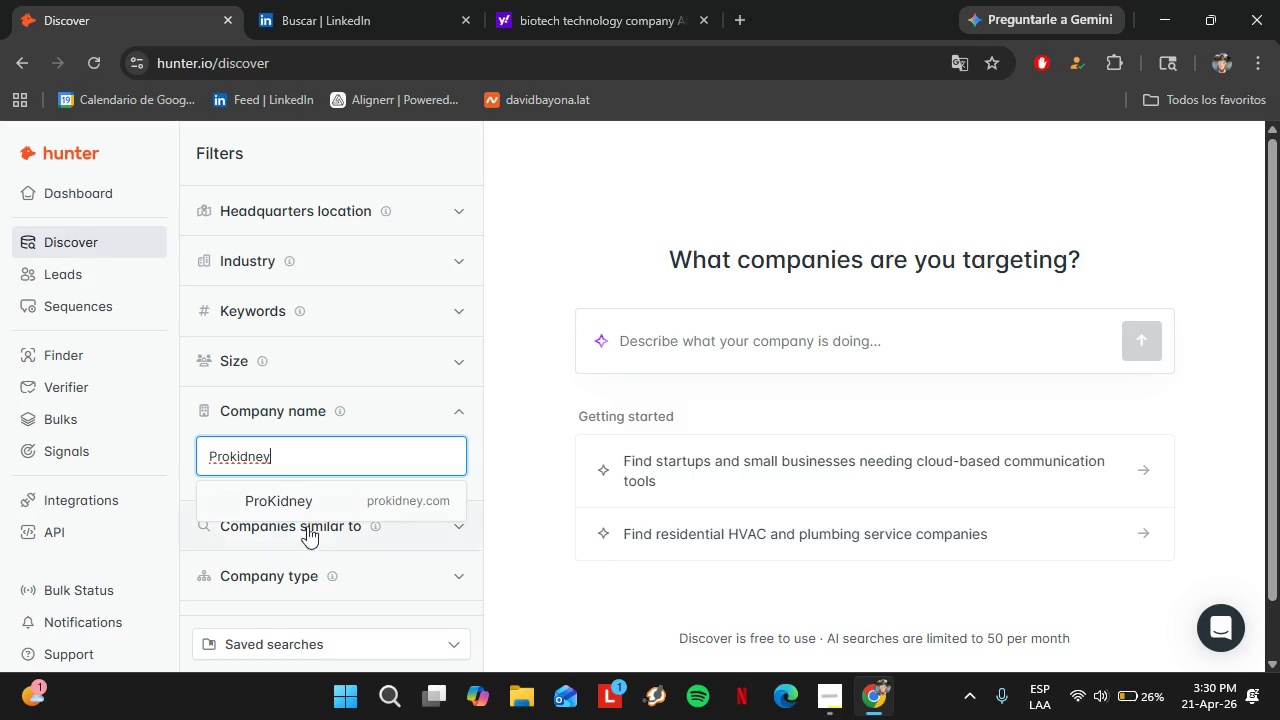 
left_click([291, 507])
 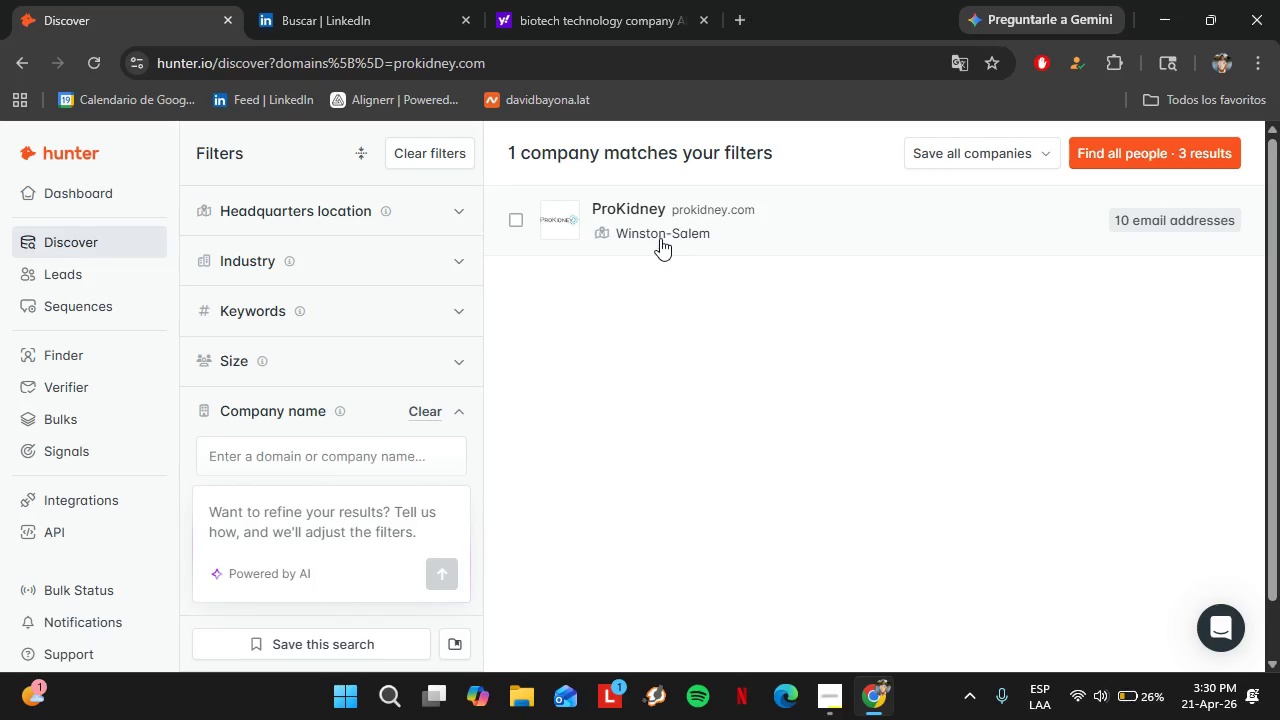 
left_click([702, 201])
 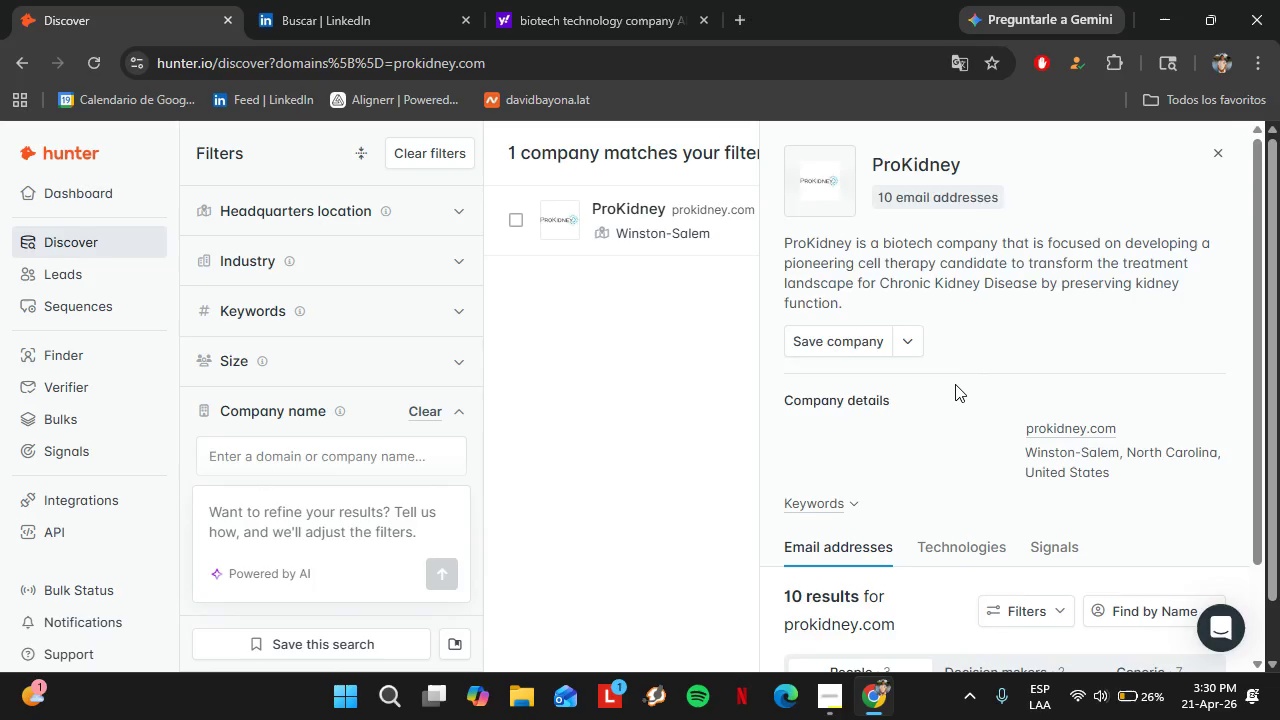 
scroll: coordinate [952, 509], scroll_direction: down, amount: 23.0
 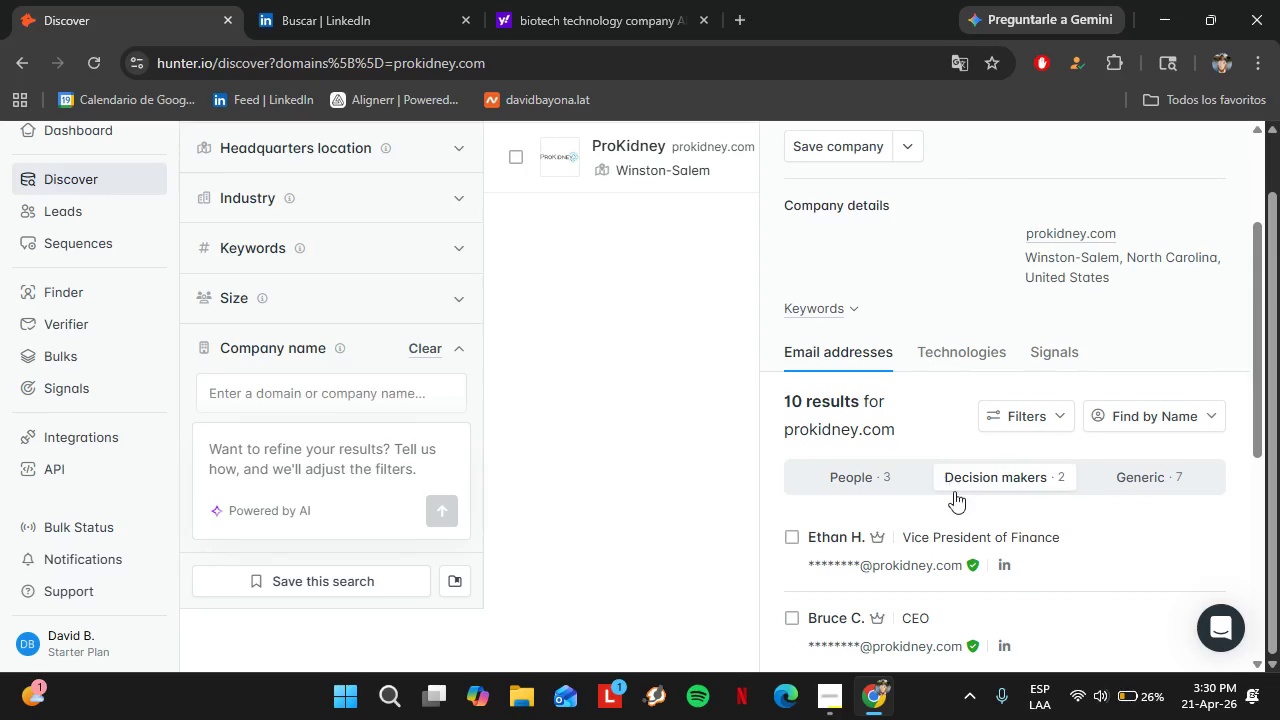 
scroll: coordinate [951, 494], scroll_direction: up, amount: 7.0
 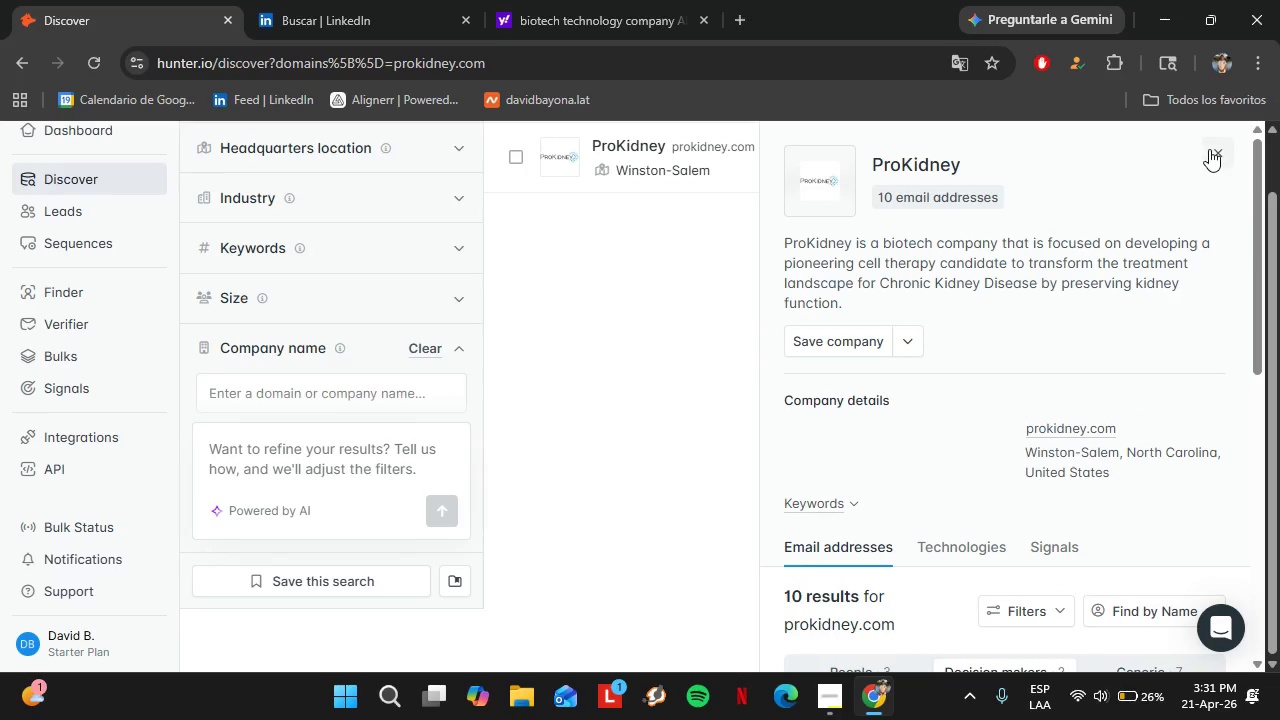 
left_click([1209, 149])
 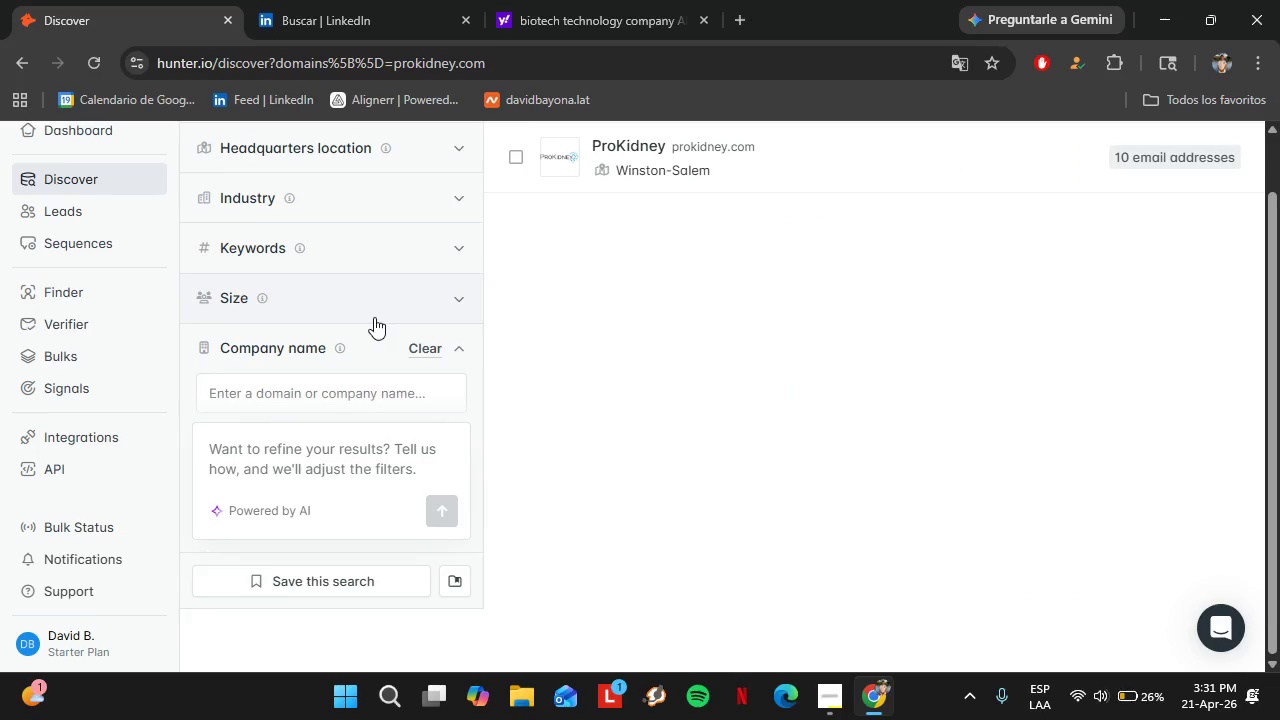 
scroll: coordinate [374, 317], scroll_direction: up, amount: 1.0
 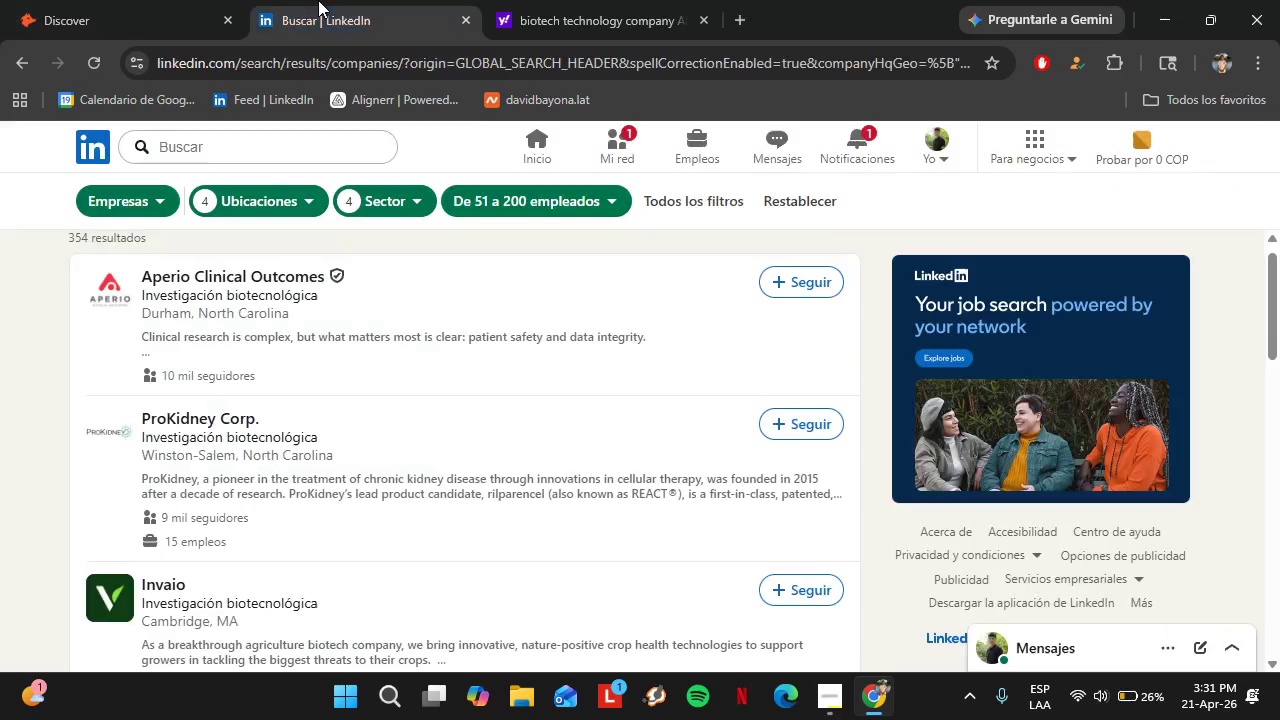 
left_click([318, 0])
 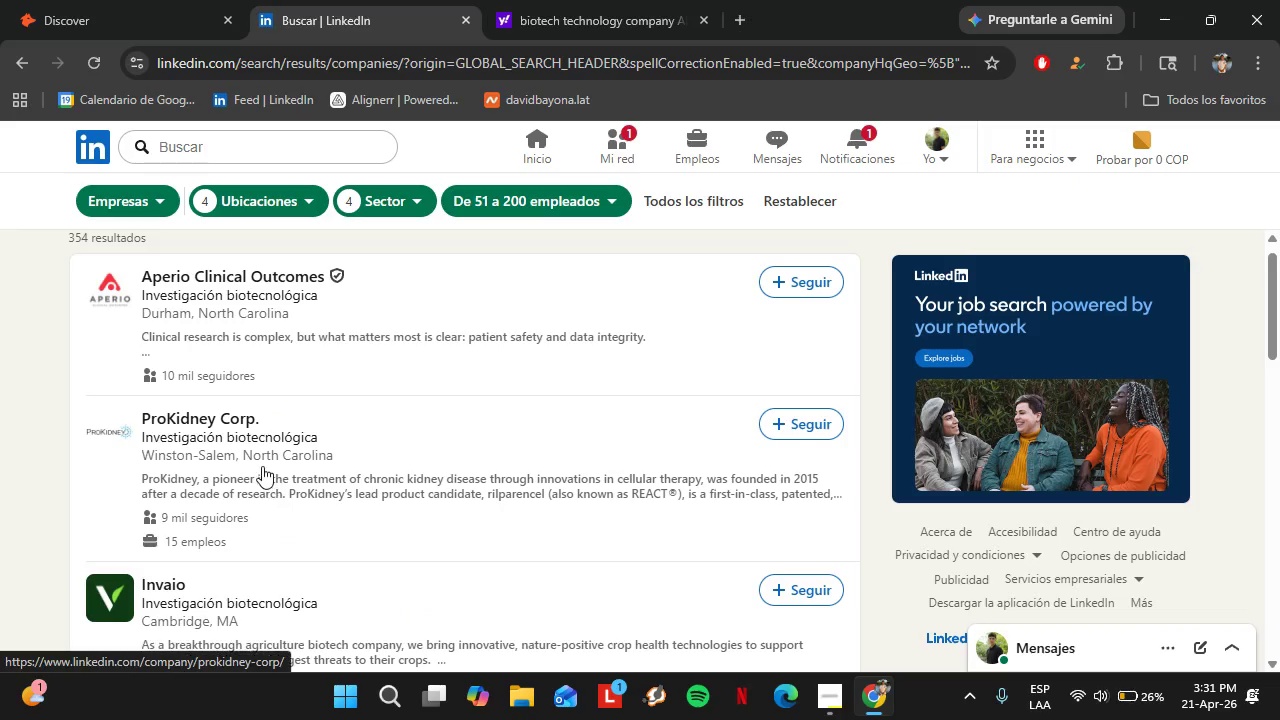 
scroll: coordinate [262, 466], scroll_direction: down, amount: 1.0
 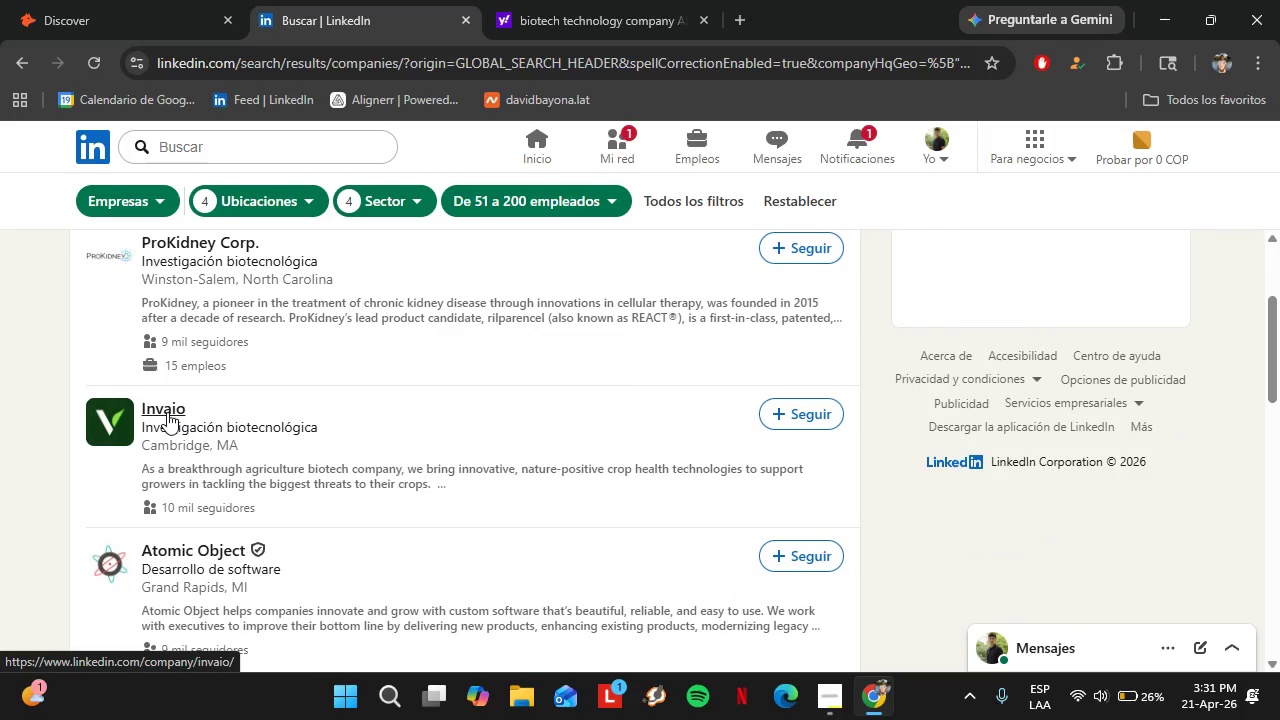 
left_click([167, 411])
 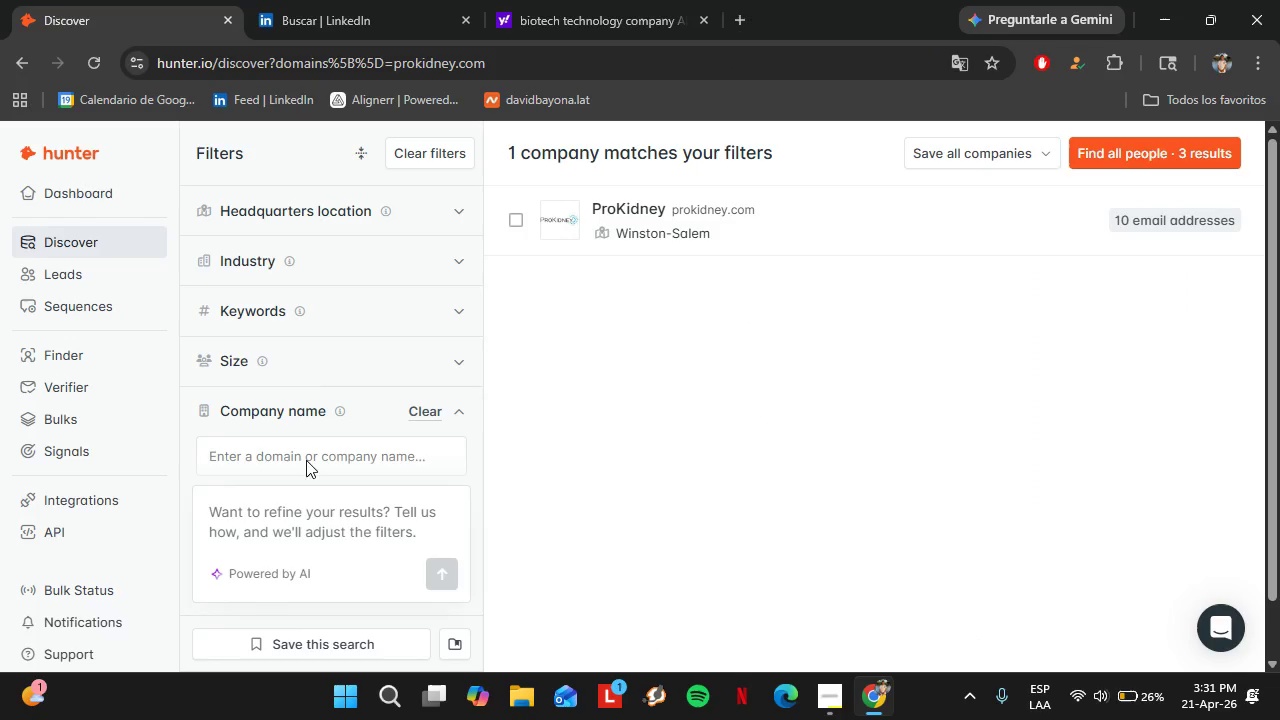 
left_click([423, 407])
 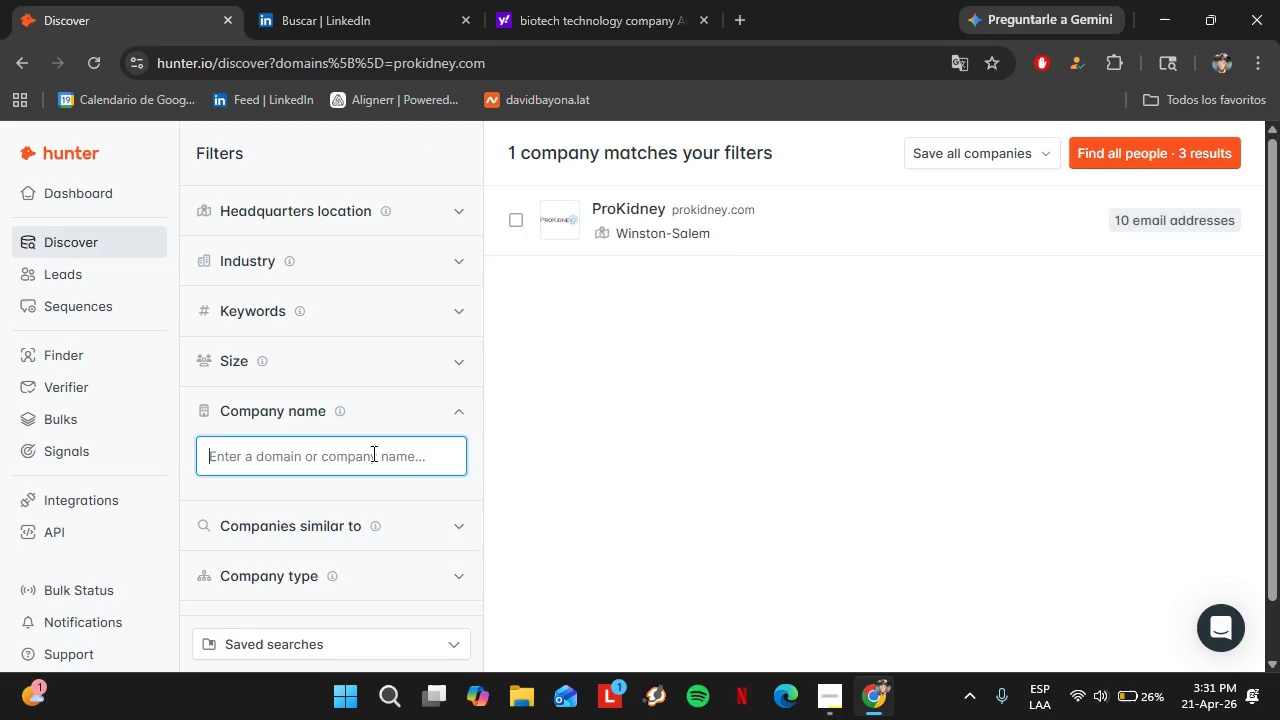 
left_click([372, 453])
 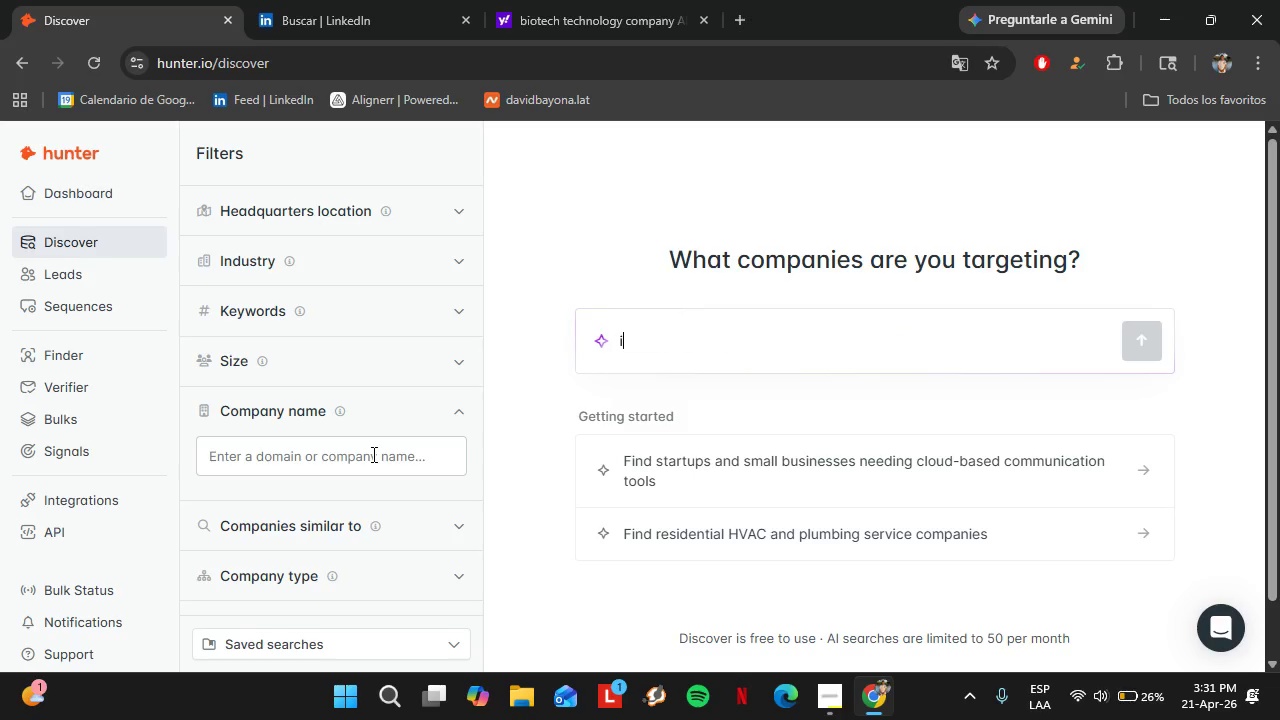 
type(invaio)
 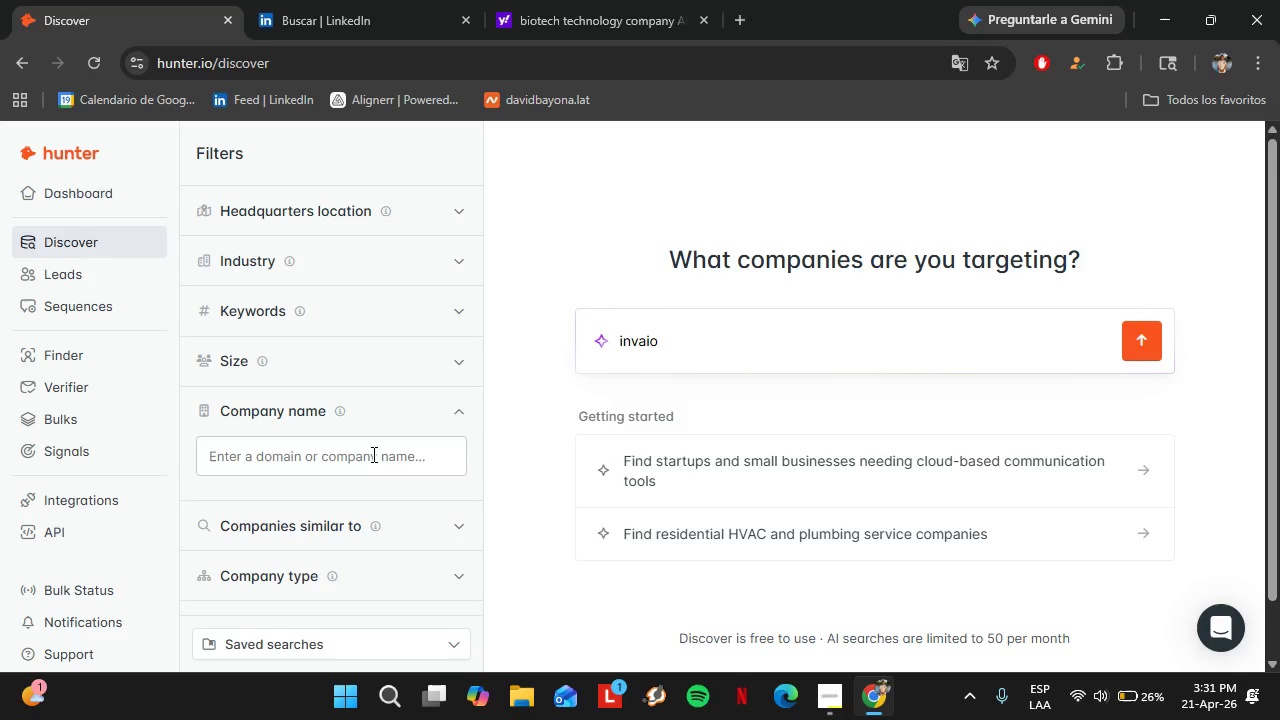 
left_click([372, 452])
 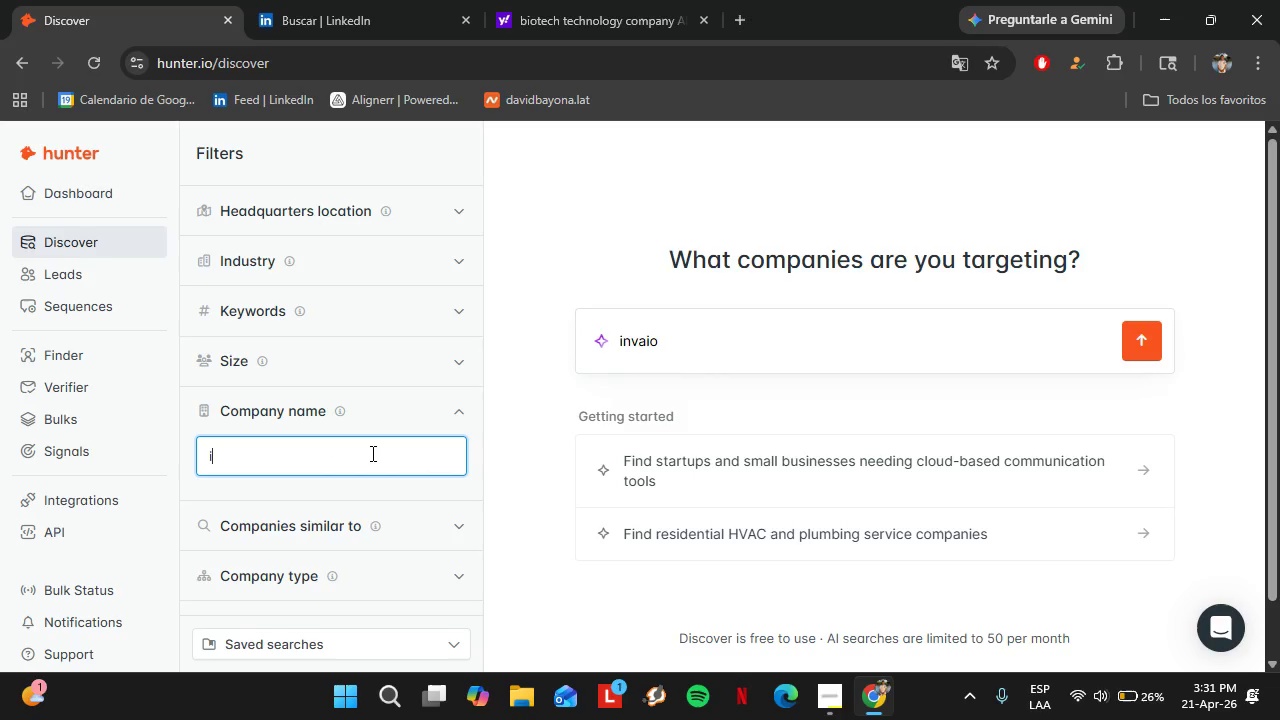 
type(invaio)
 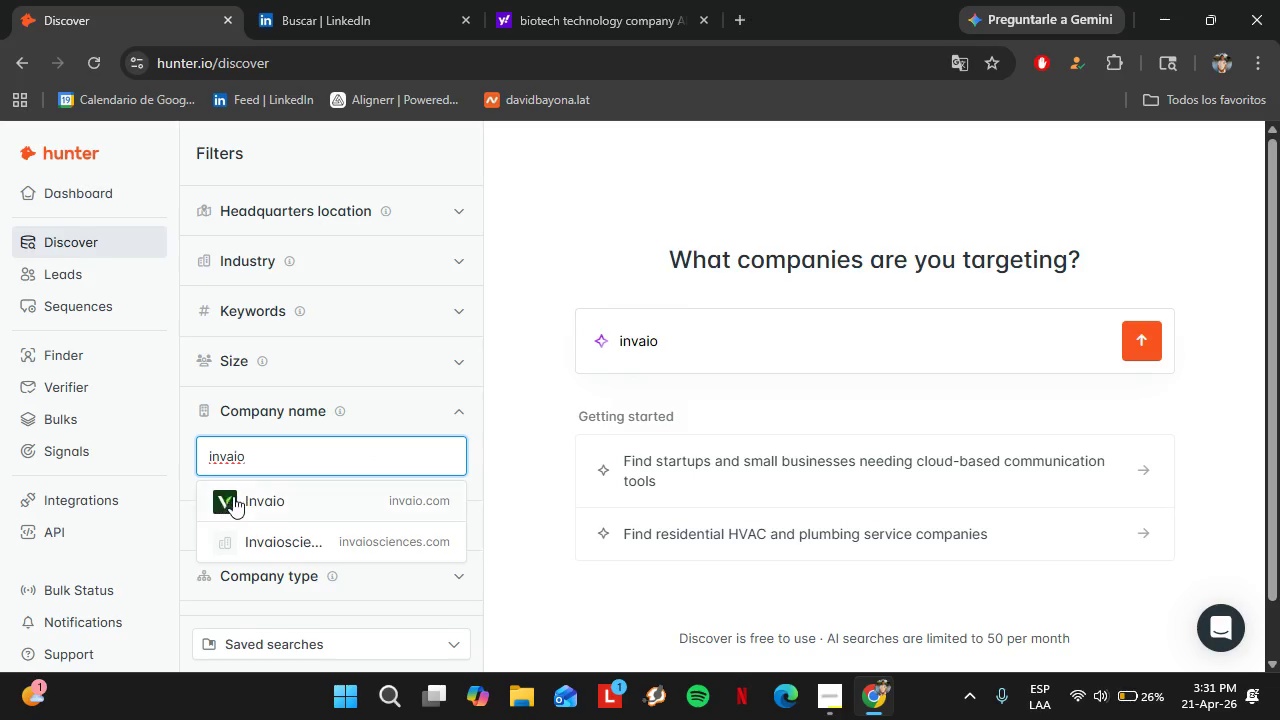 
left_click([233, 495])
 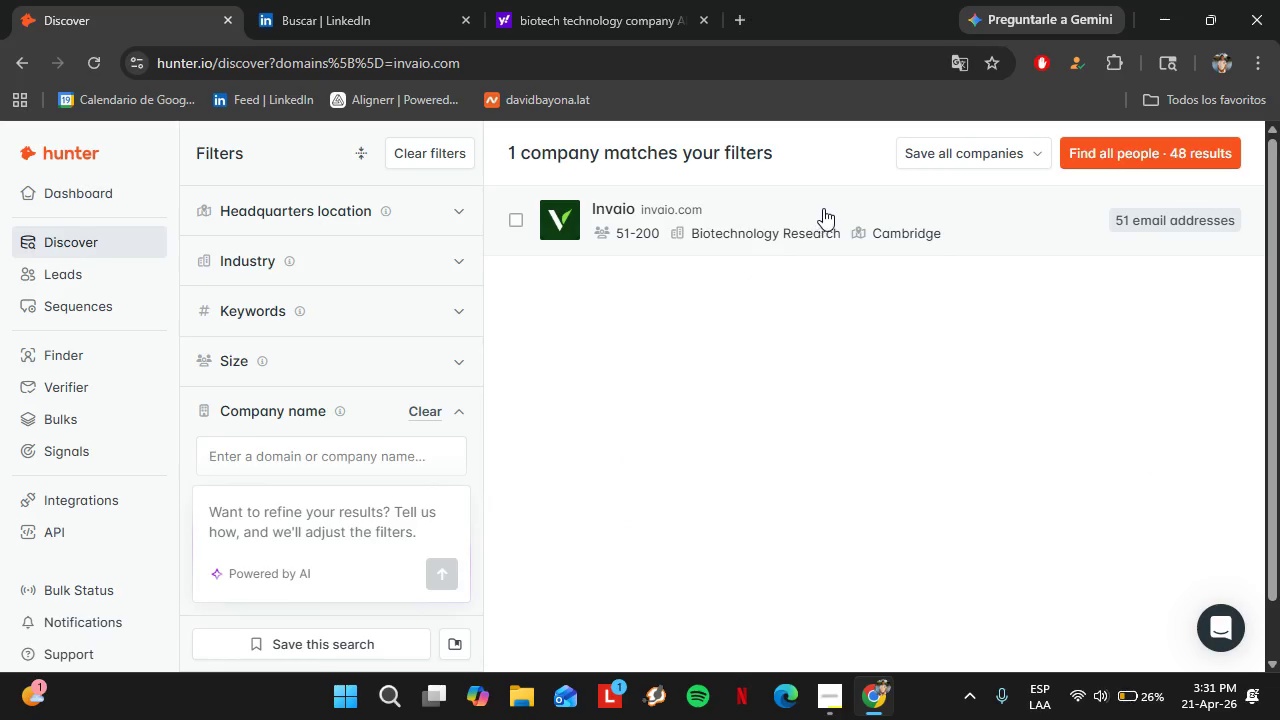 
left_click([818, 208])
 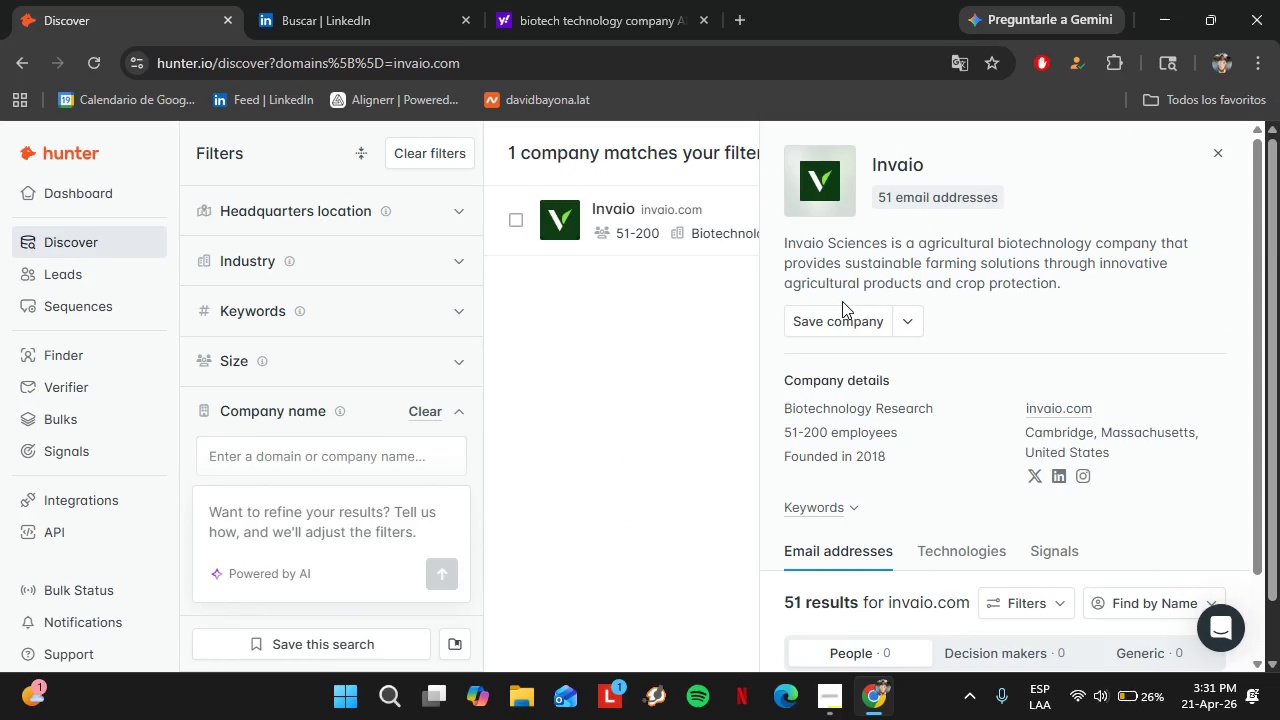 
scroll: coordinate [1036, 461], scroll_direction: down, amount: 10.0
 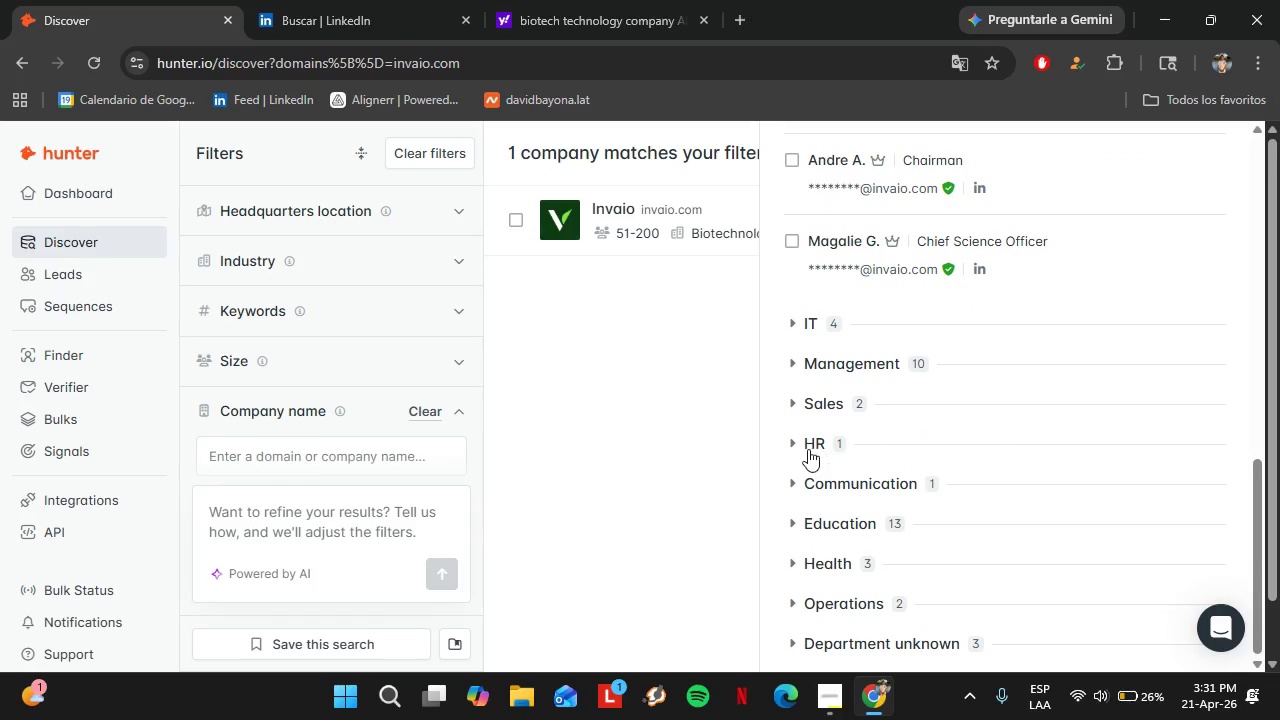 
left_click([808, 448])
 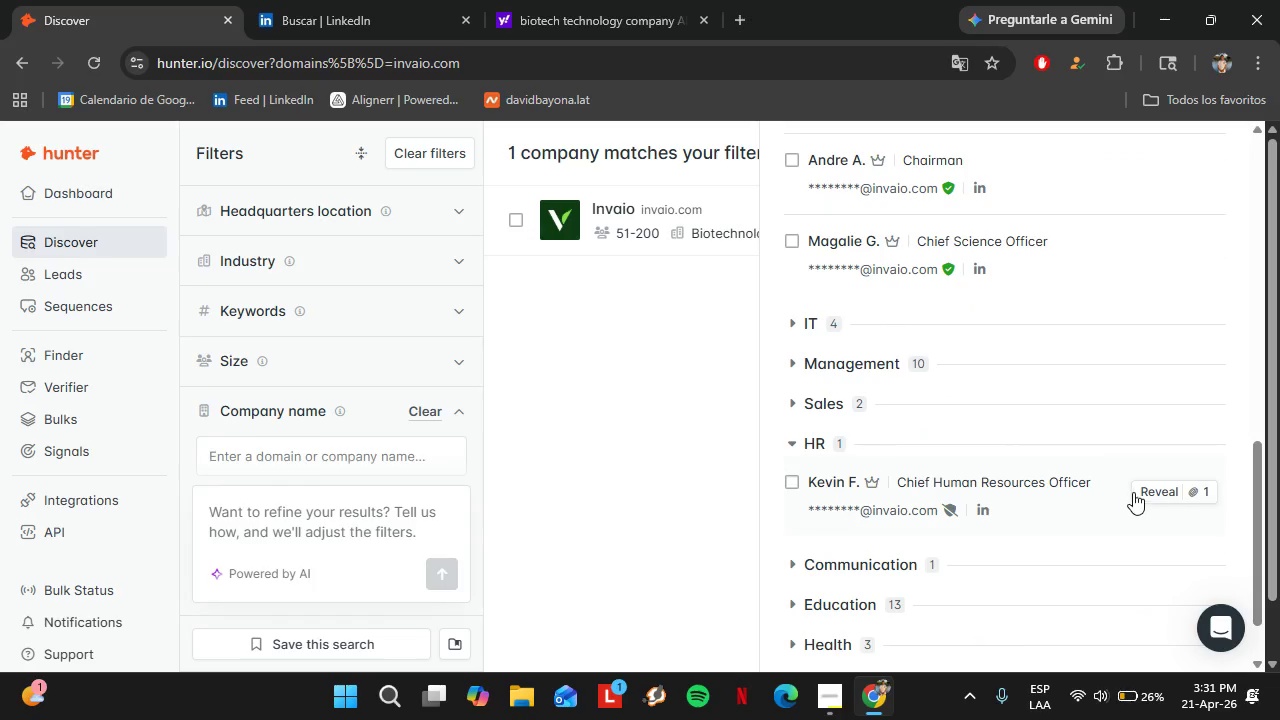 
left_click([1139, 491])
 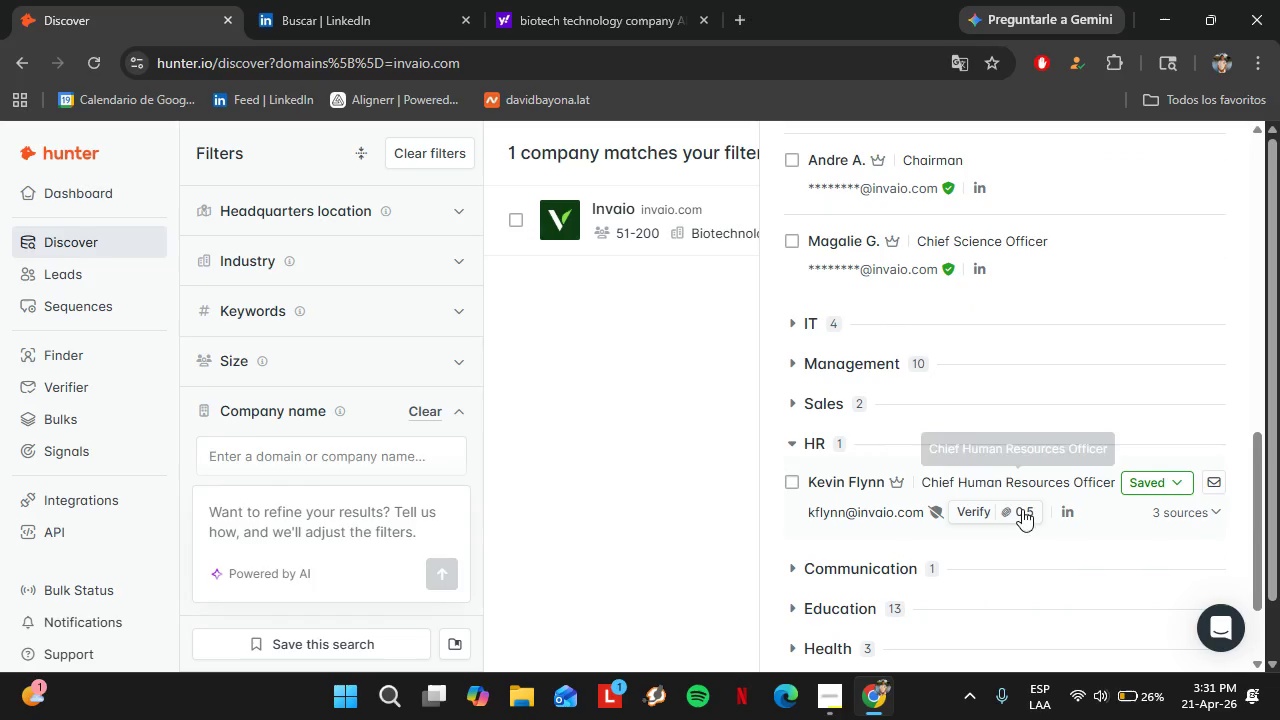 
left_click([1009, 519])
 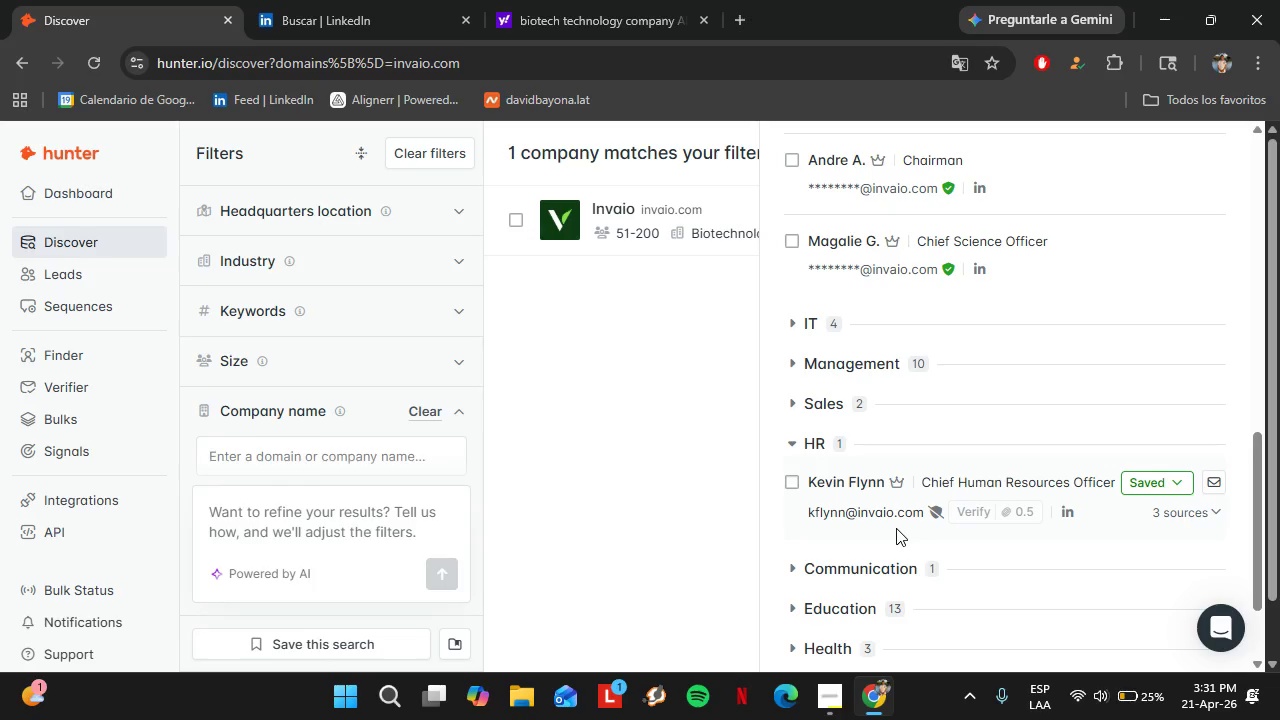 
wait(5.68)
 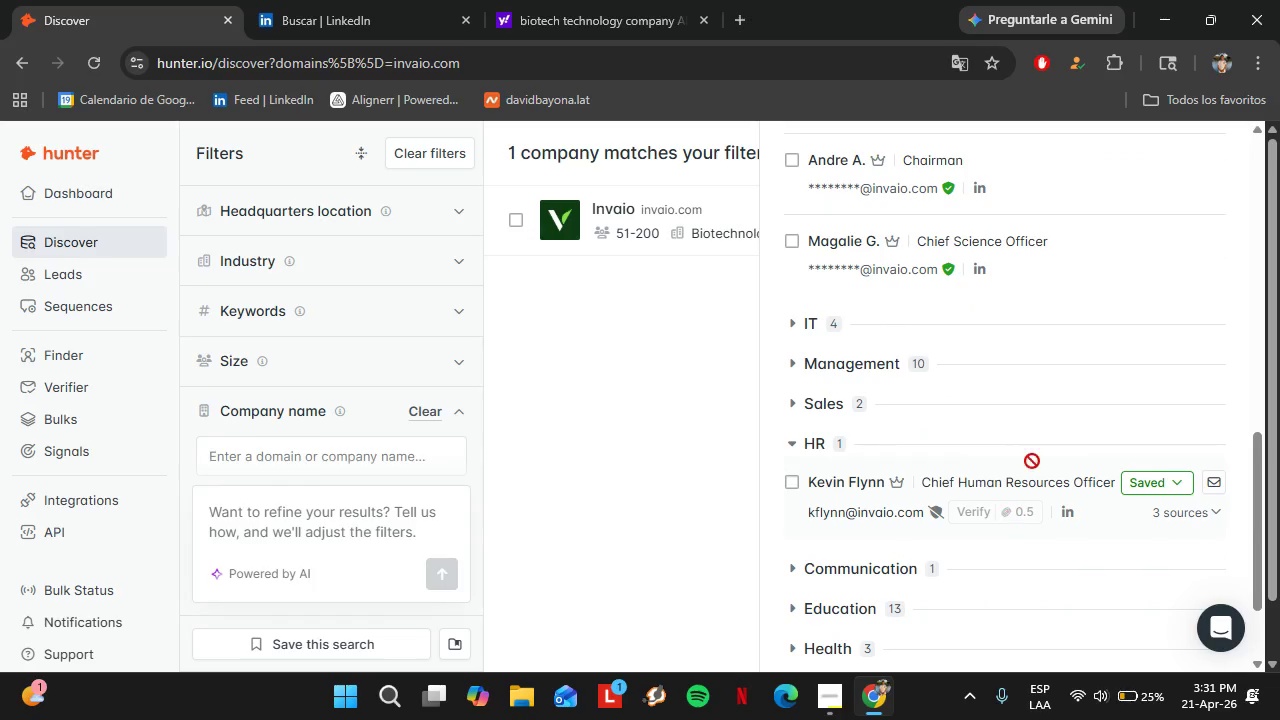 
mouse_move([962, 533])
 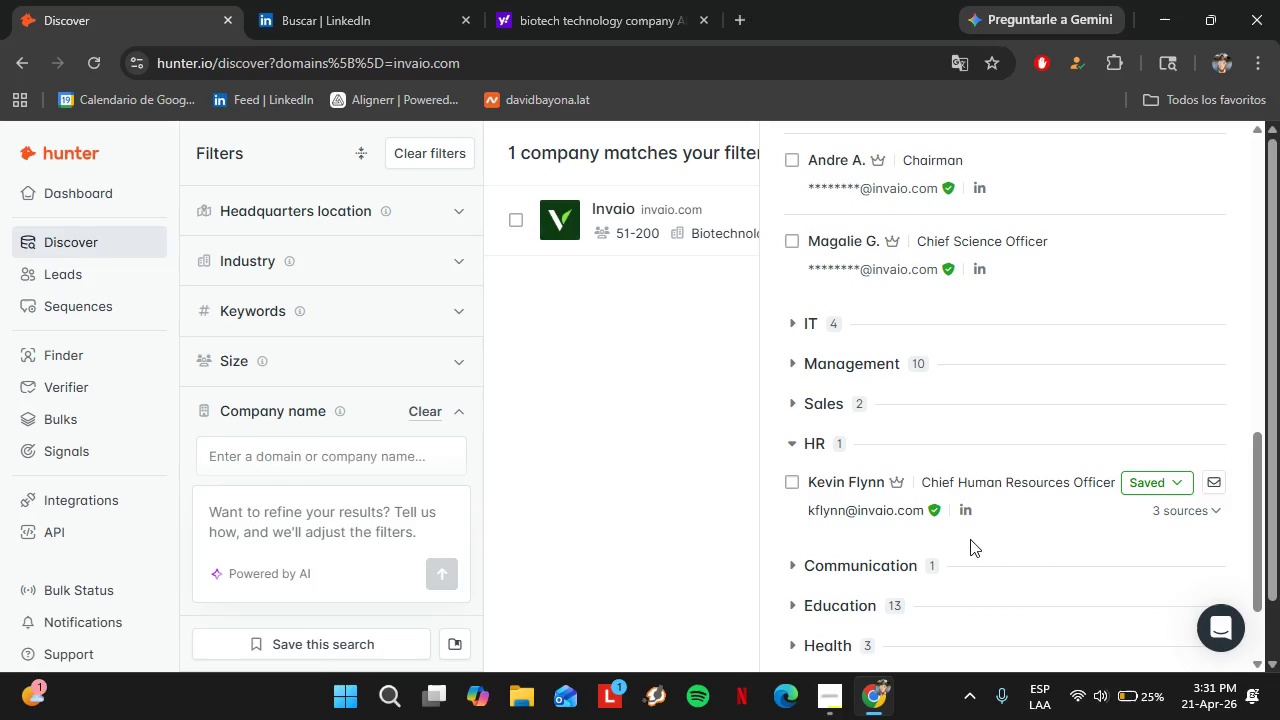 
left_click([1142, 479])
 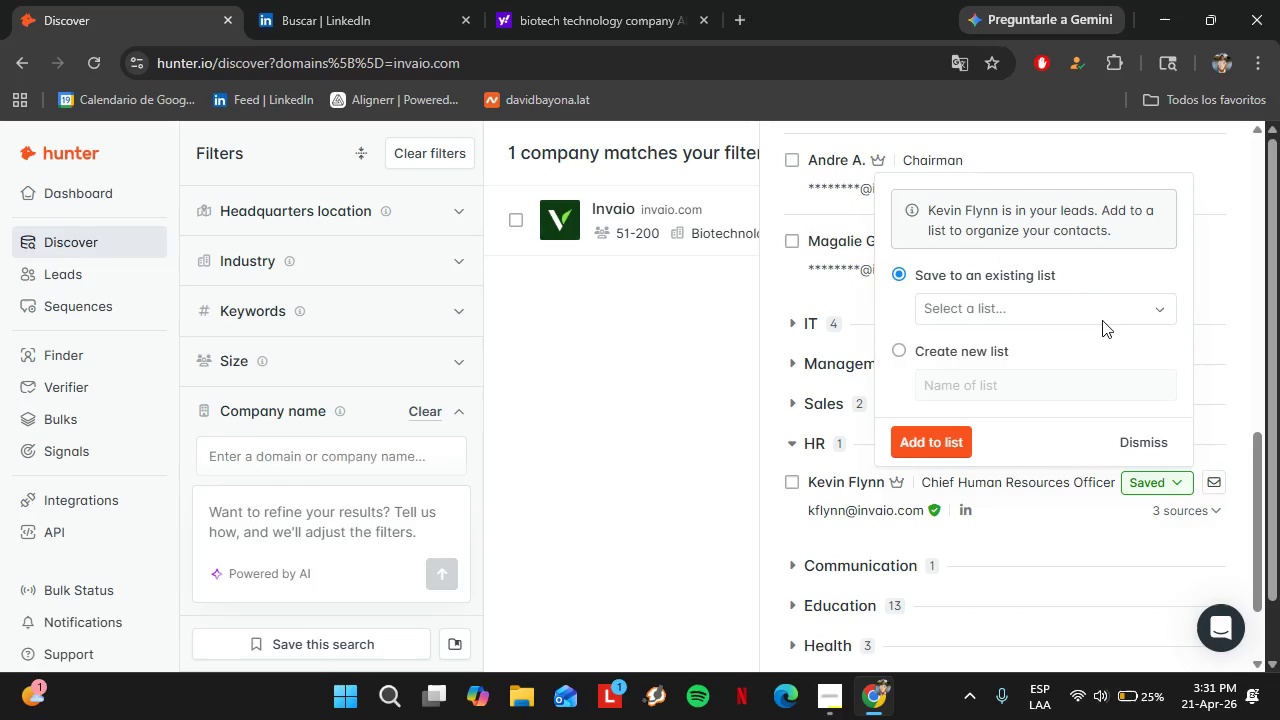 
left_click([1087, 303])
 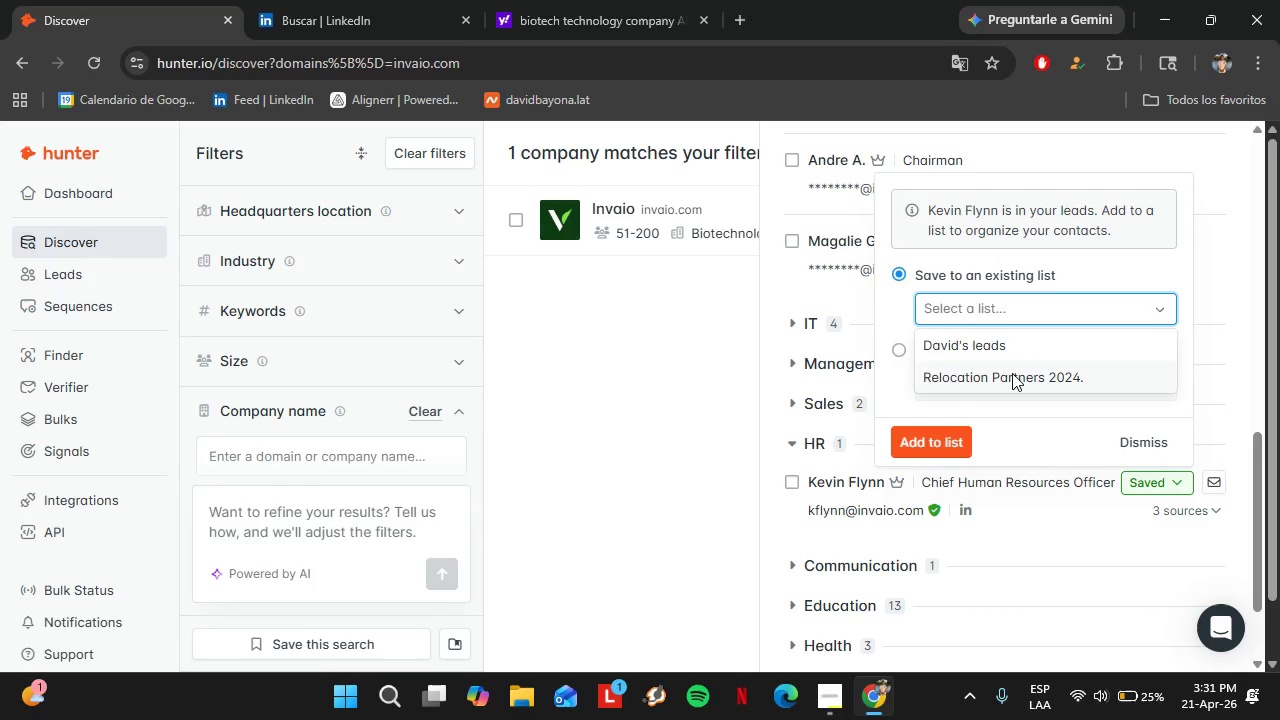 
left_click([1012, 373])
 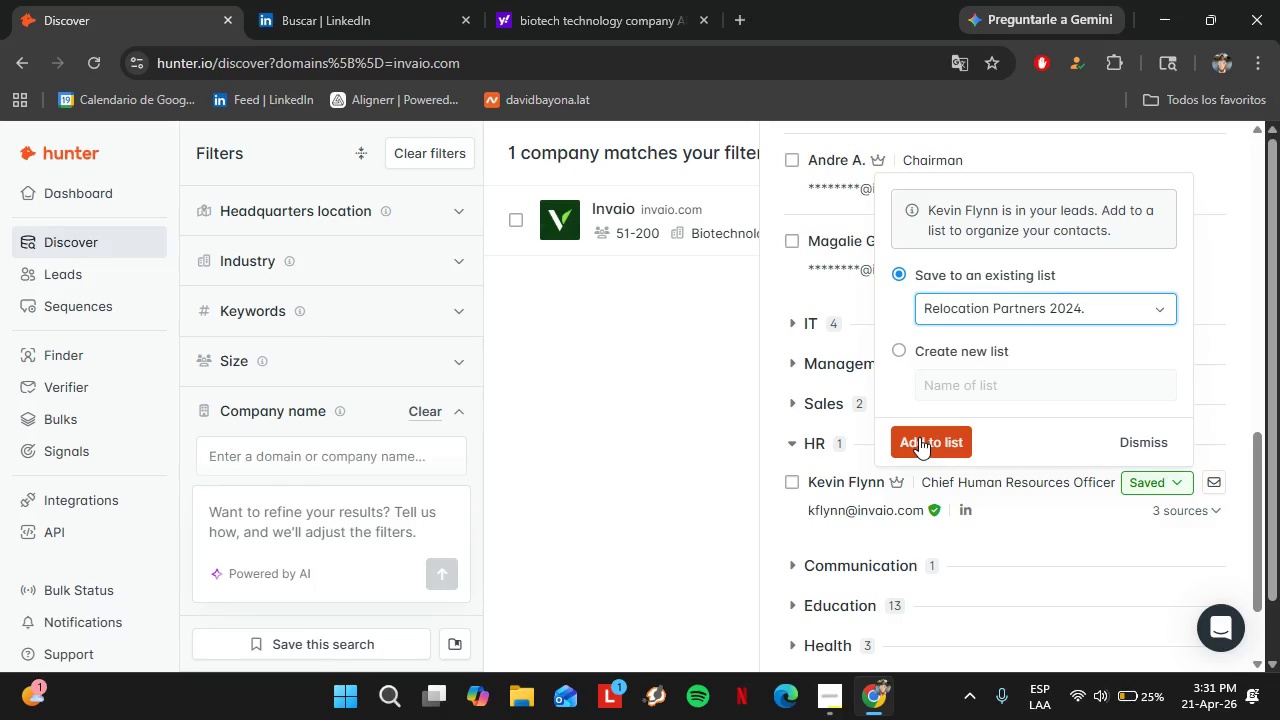 
left_click([919, 437])
 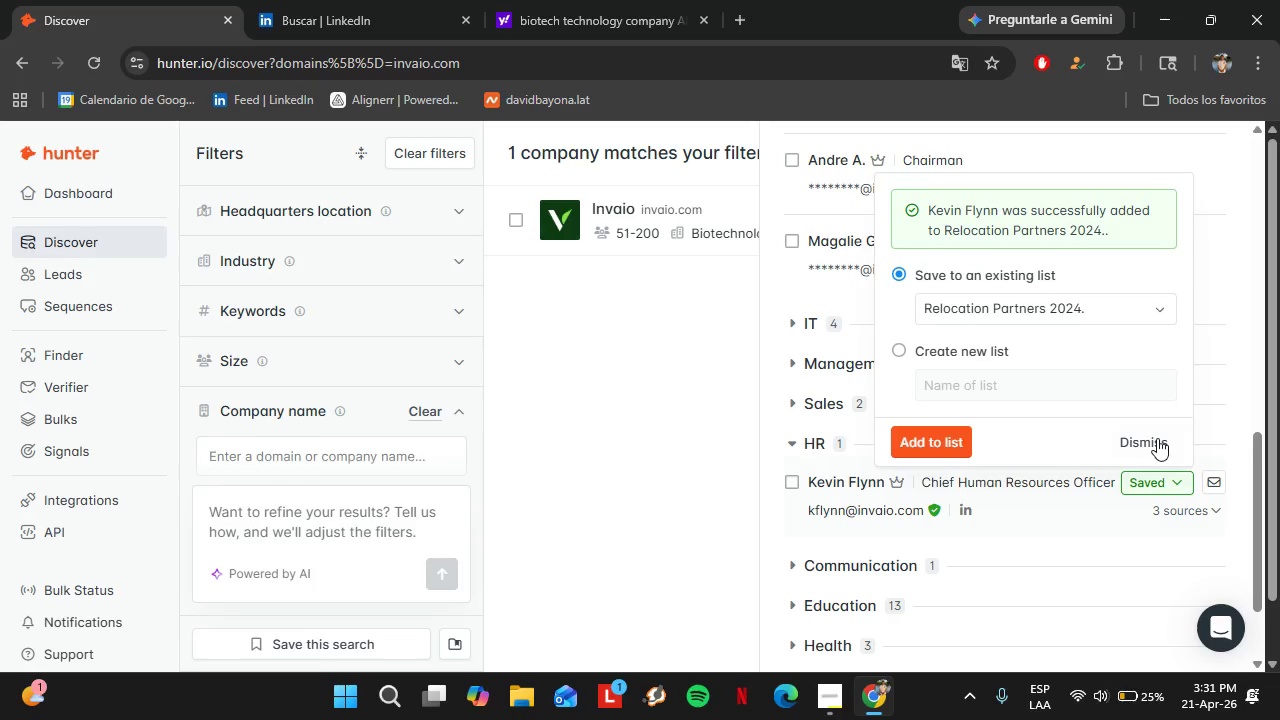 
left_click([1158, 436])
 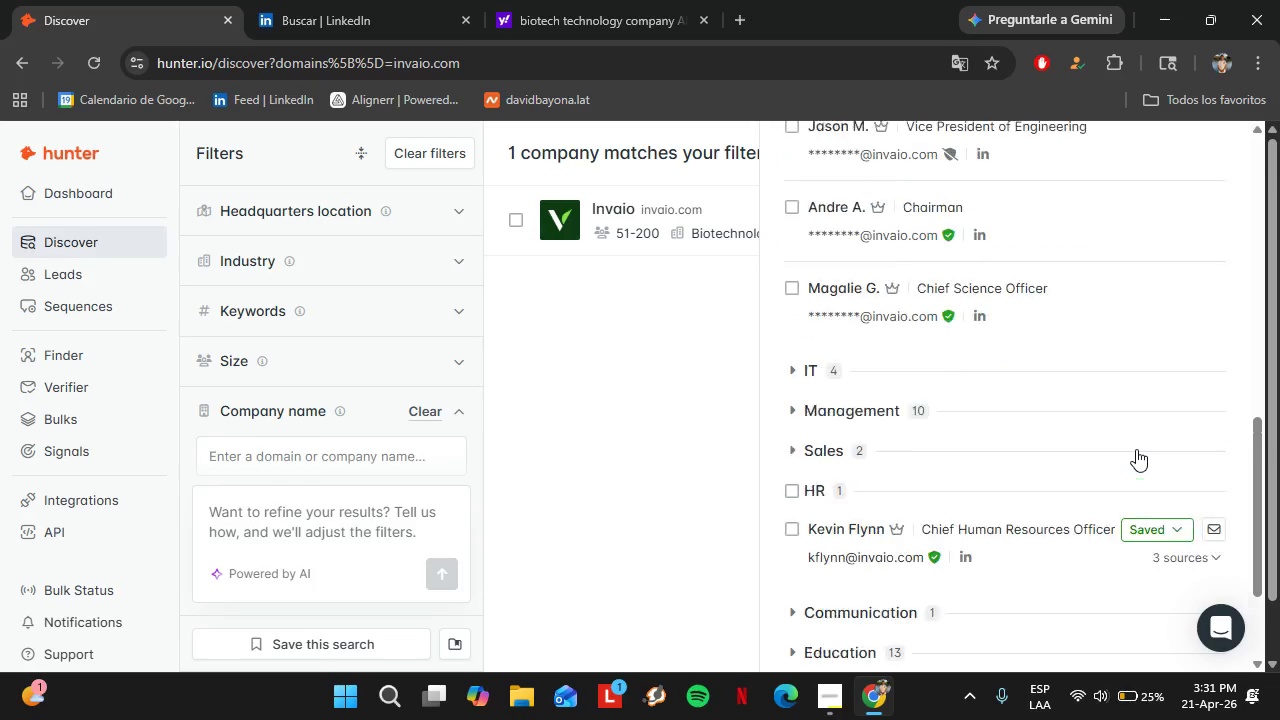 
scroll: coordinate [1136, 449], scroll_direction: up, amount: 8.0
 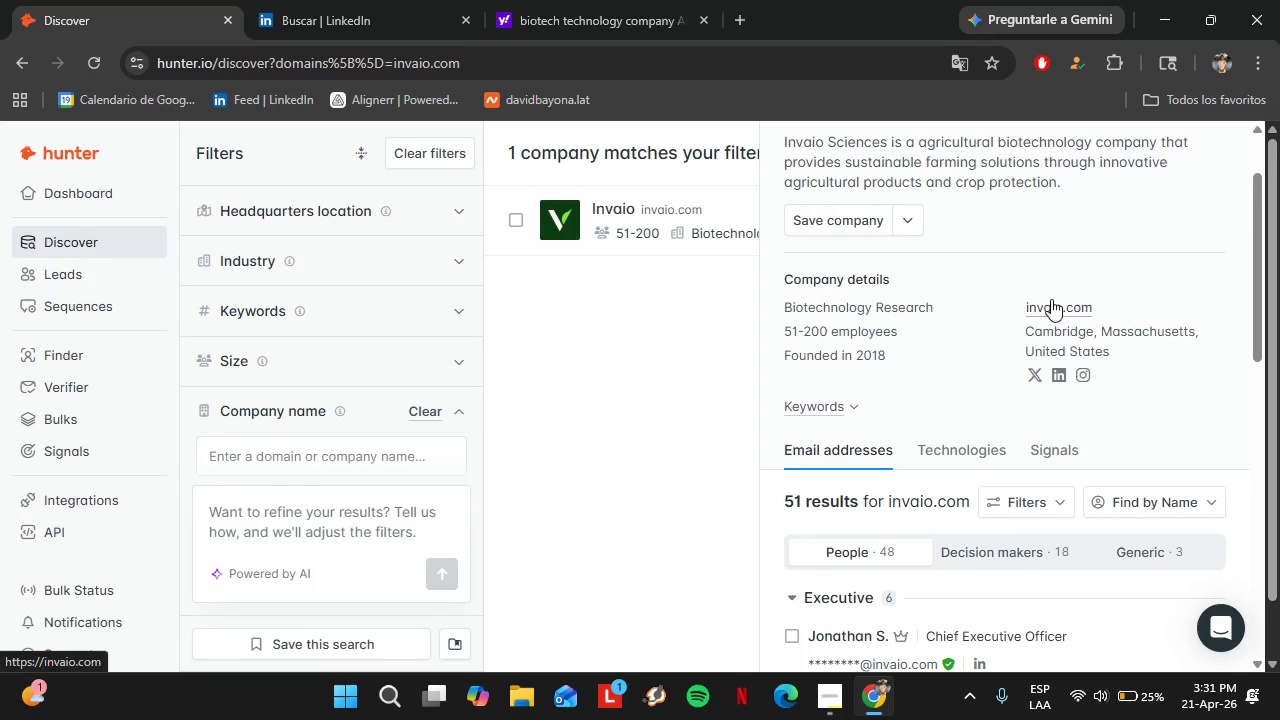 
right_click([1051, 303])
 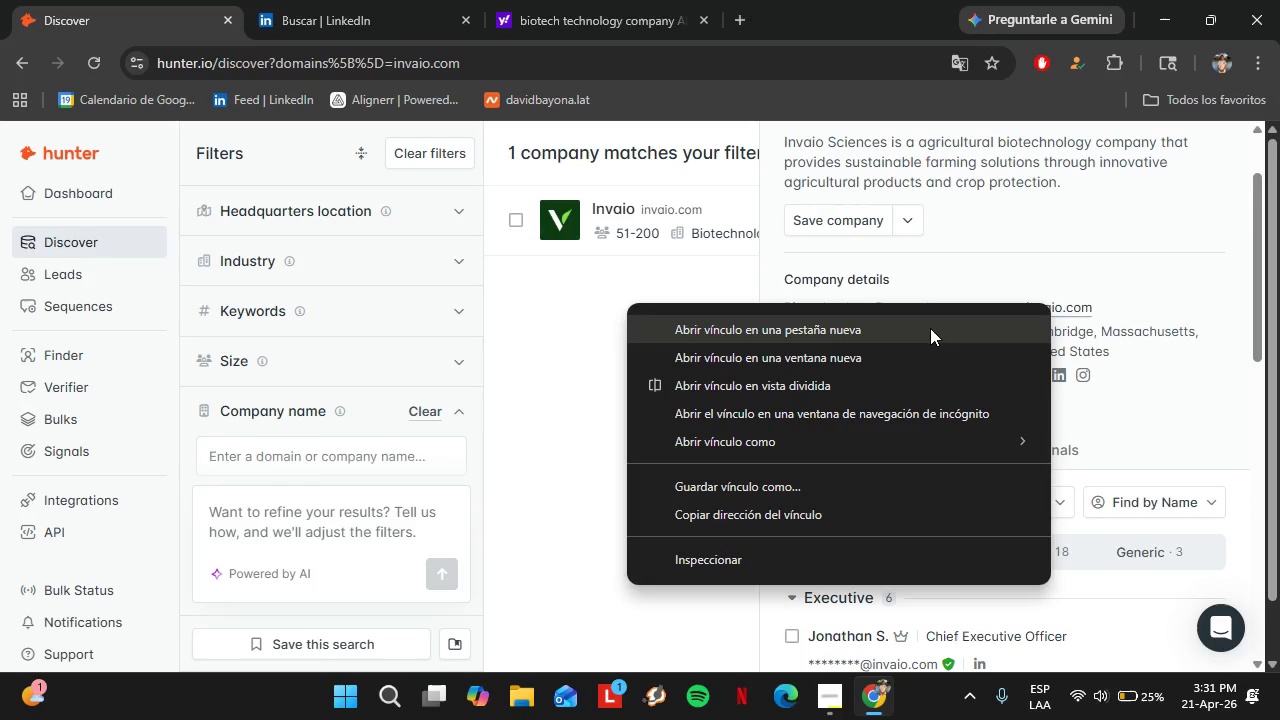 
left_click([930, 328])
 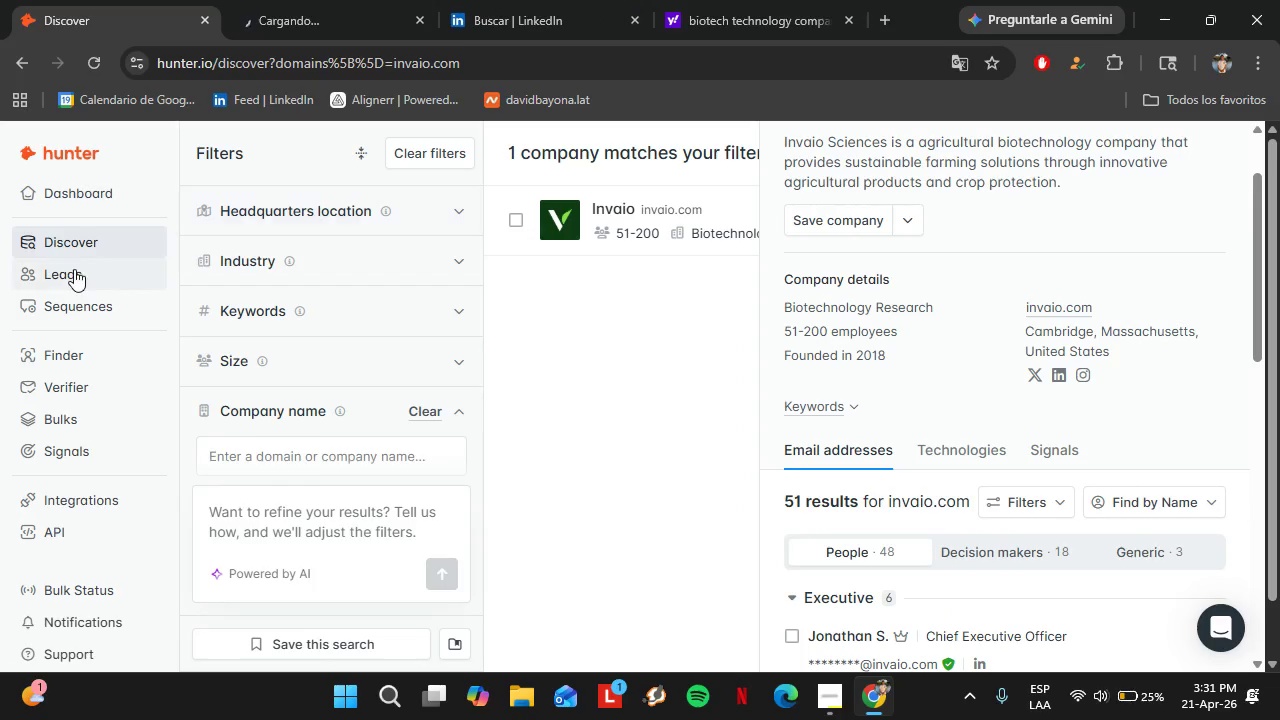 
left_click([74, 269])
 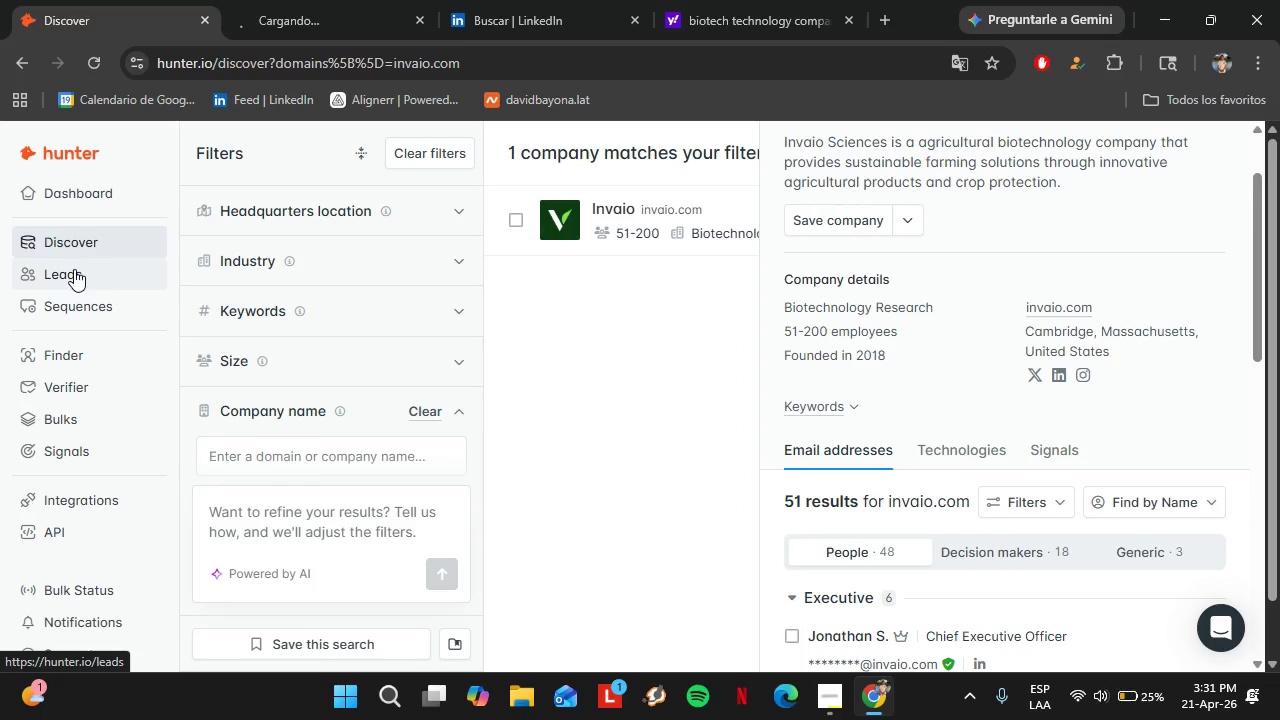 
left_click([396, 0])
 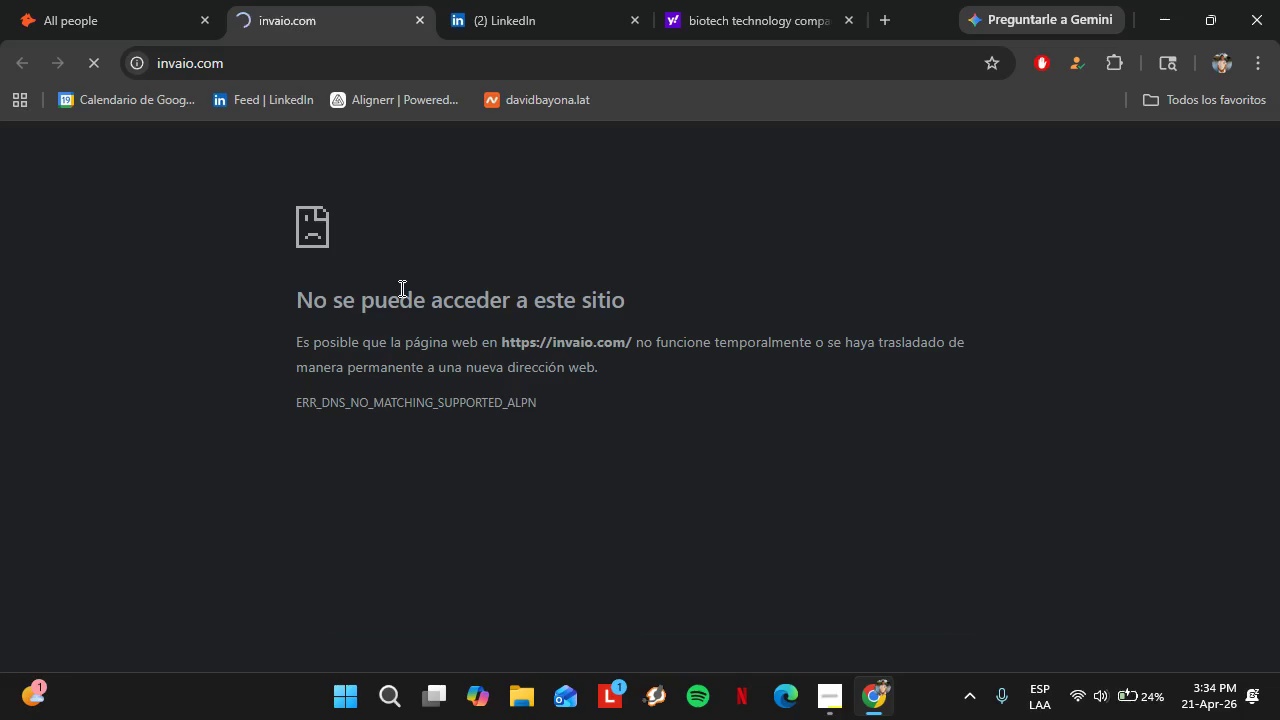 
wait(188.83)
 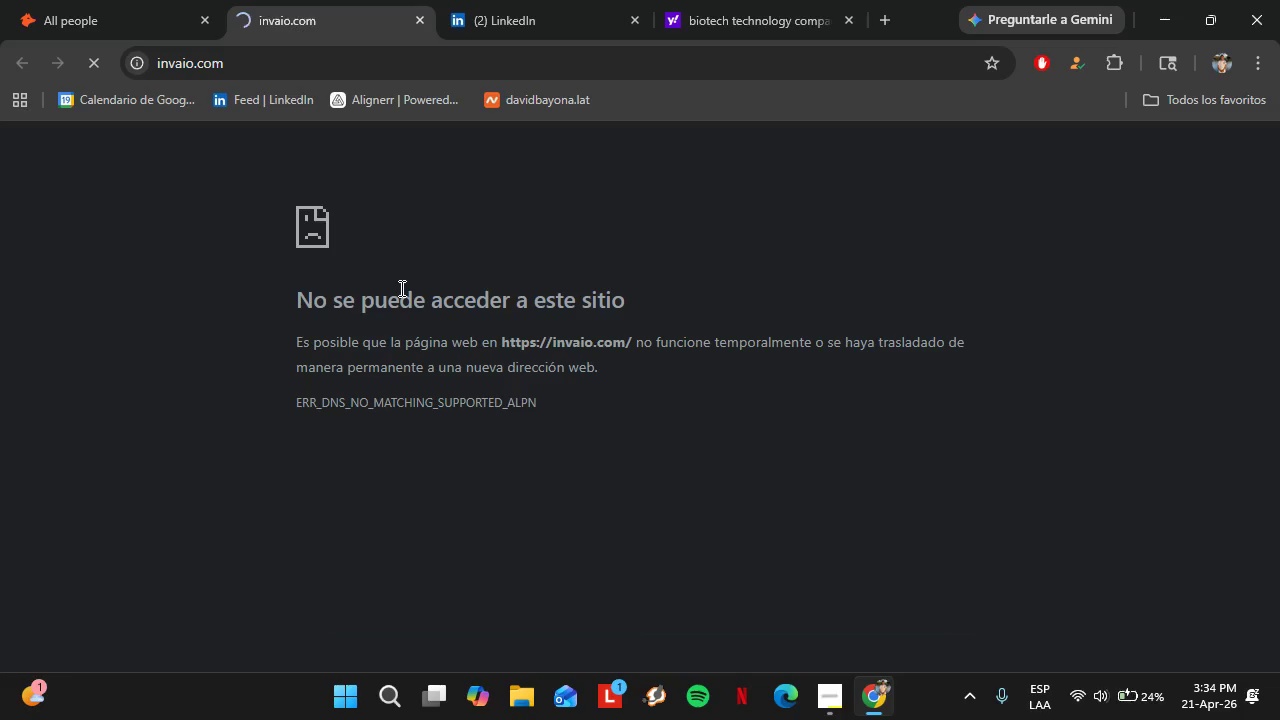 
left_click([74, 0])
 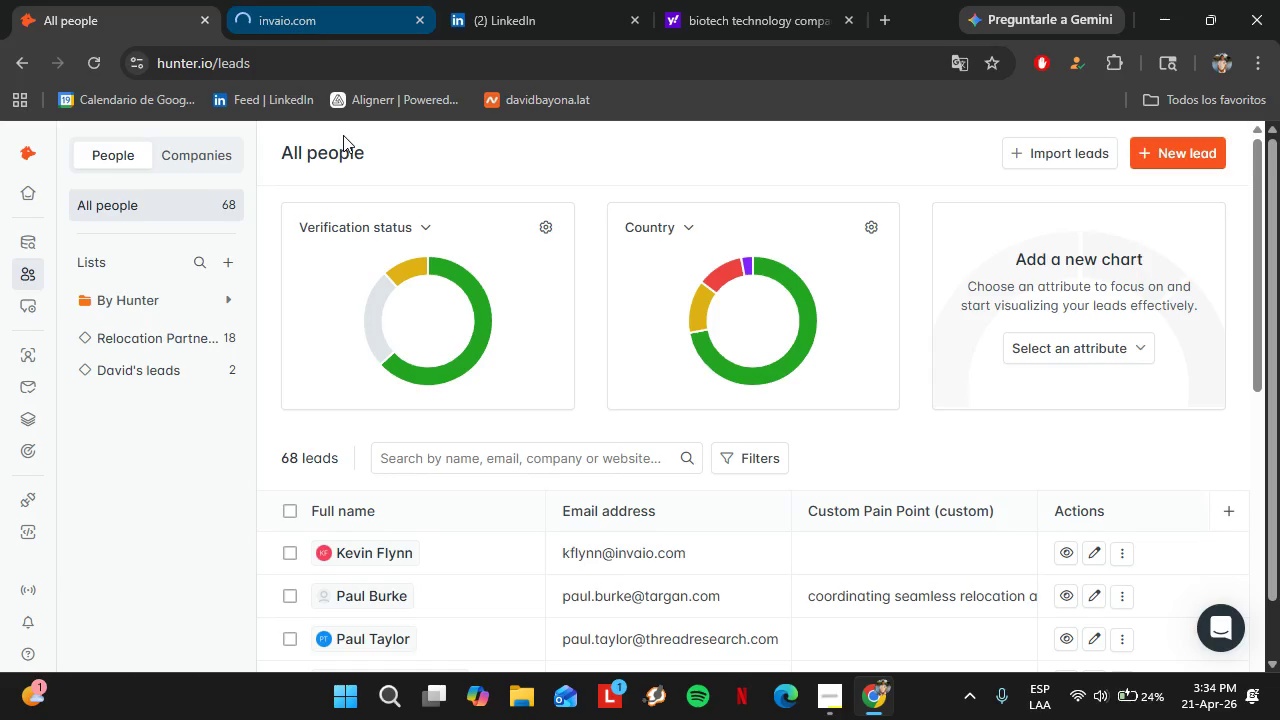 
left_click([179, 333])
 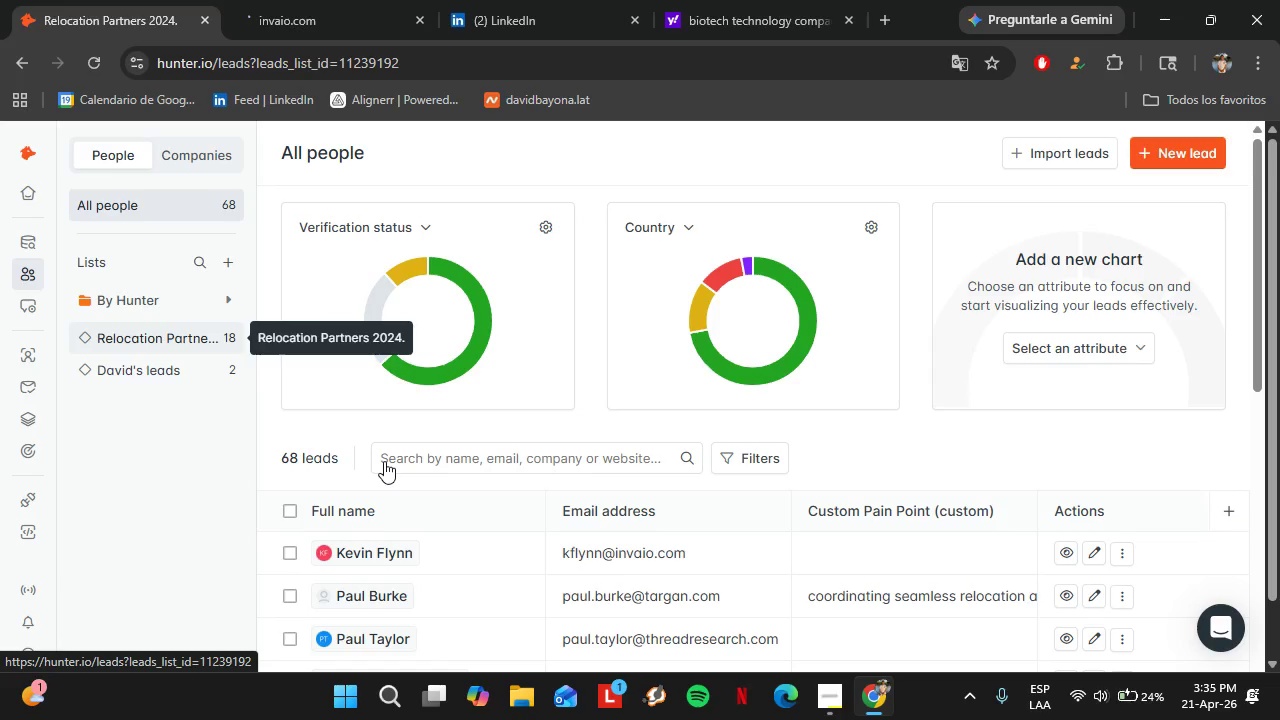 
left_click([335, 0])
 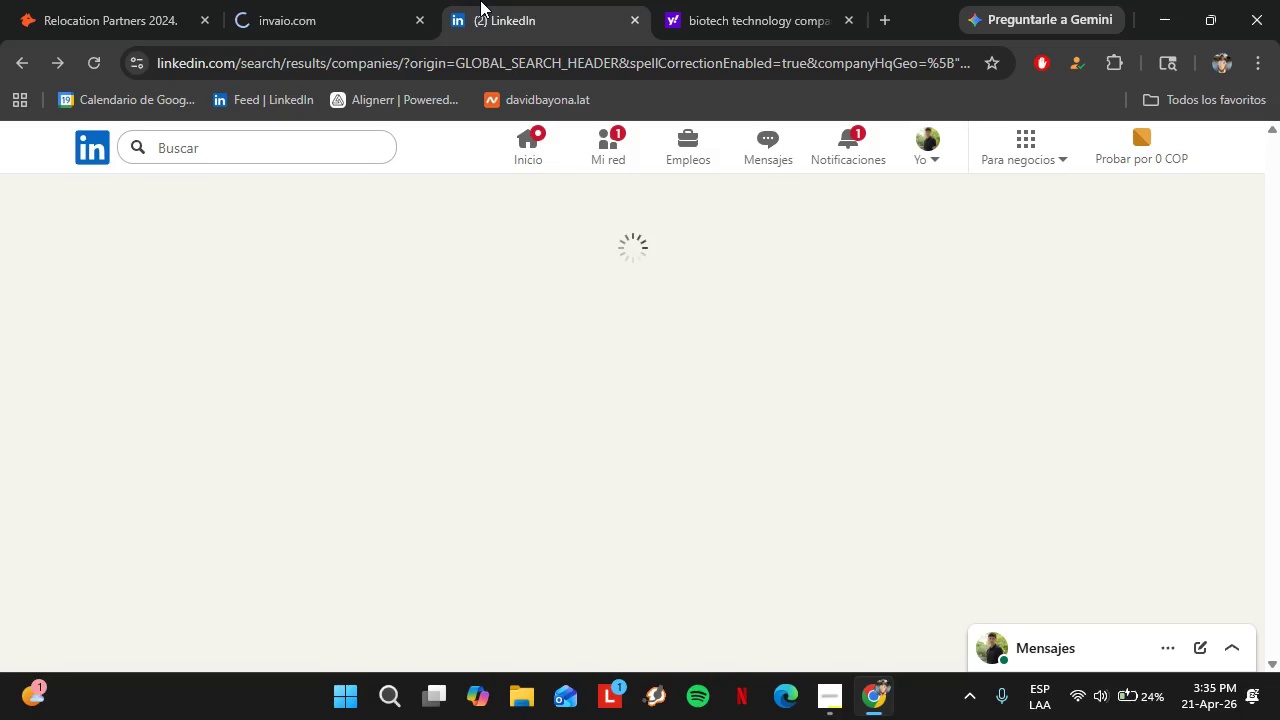 
left_click([480, 0])
 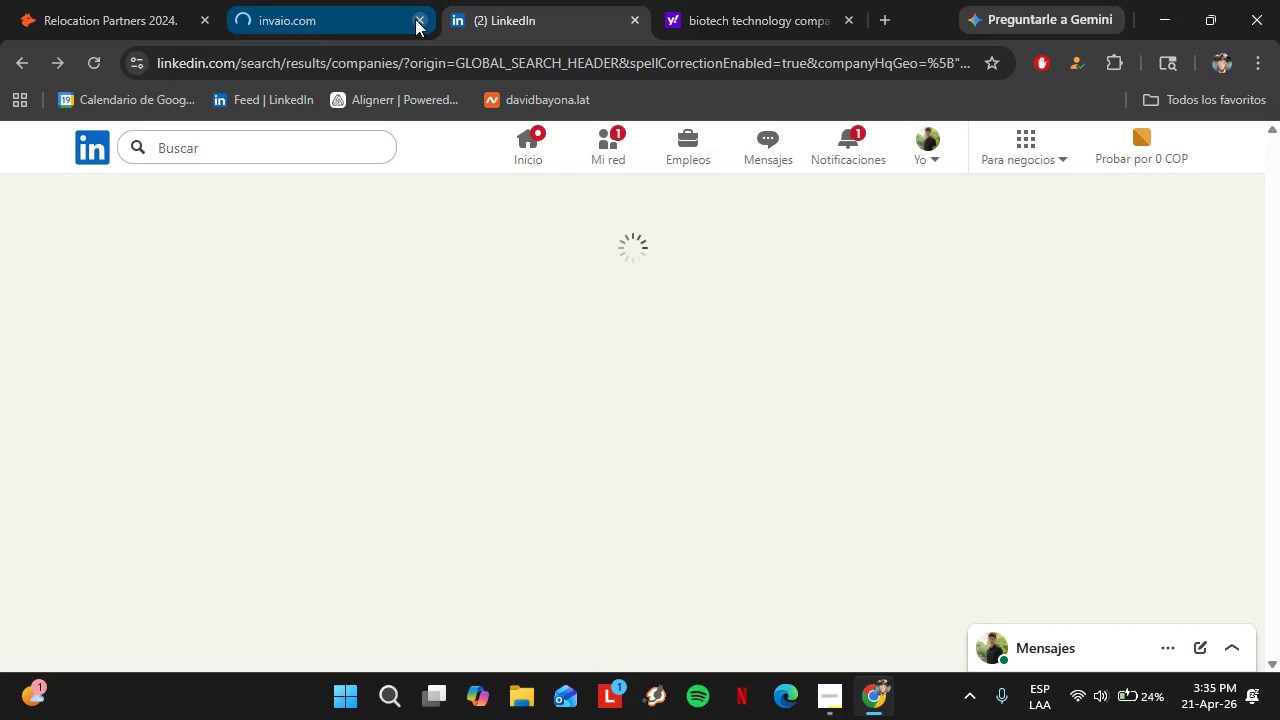 
left_click([421, 26])
 